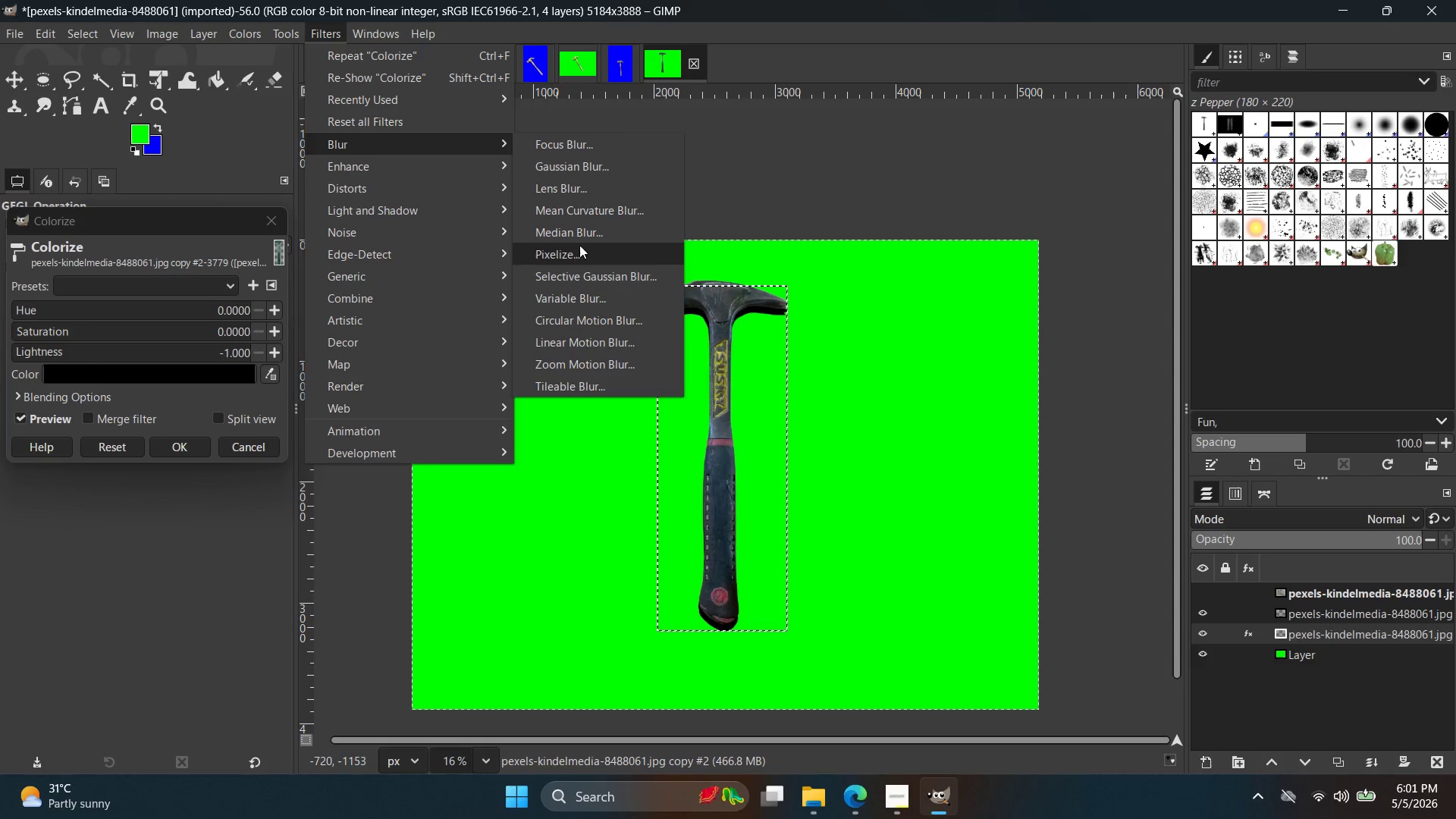 
left_click([582, 170])
 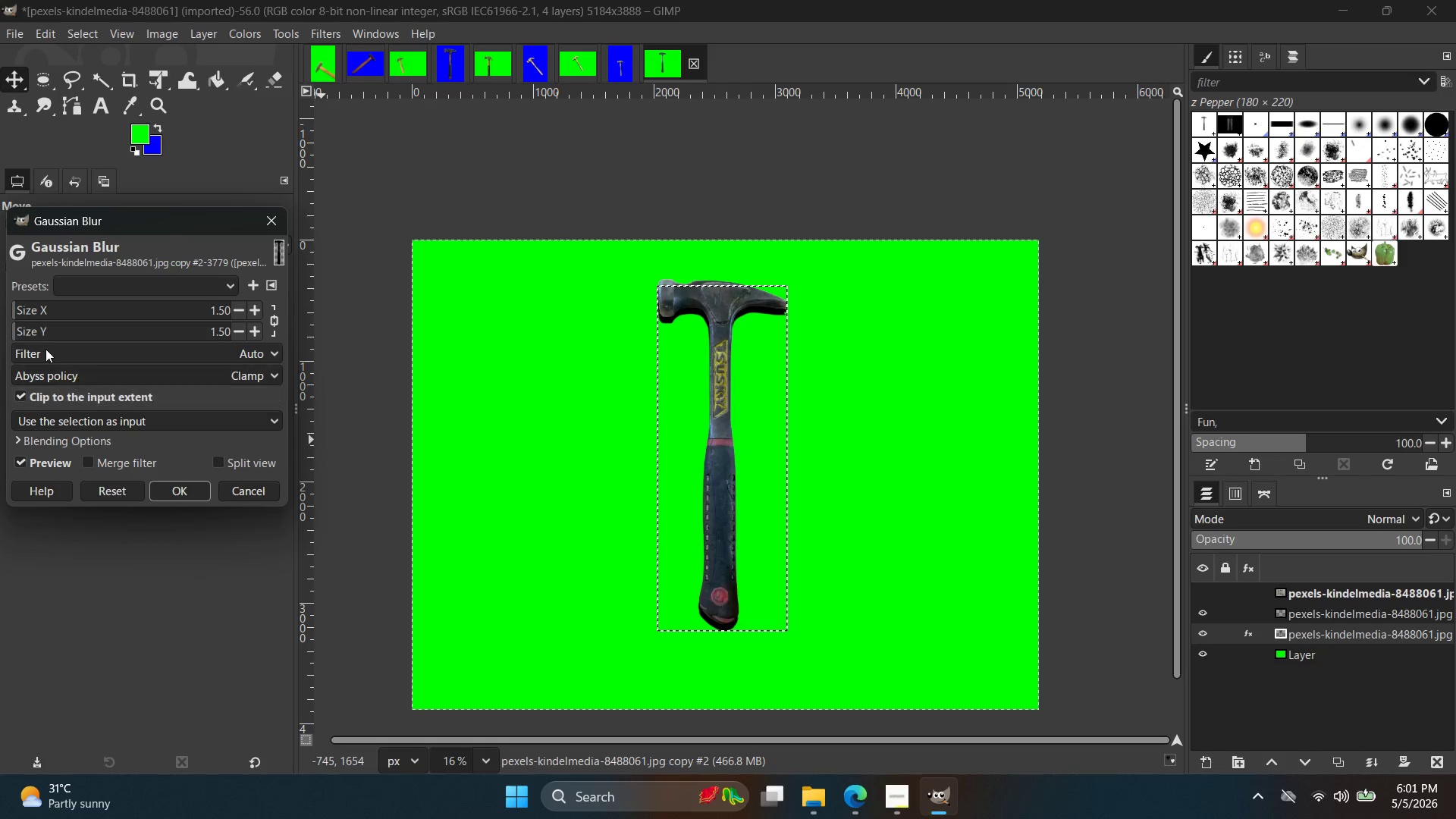 
left_click_drag(start_coordinate=[42, 313], to_coordinate=[67, 313])
 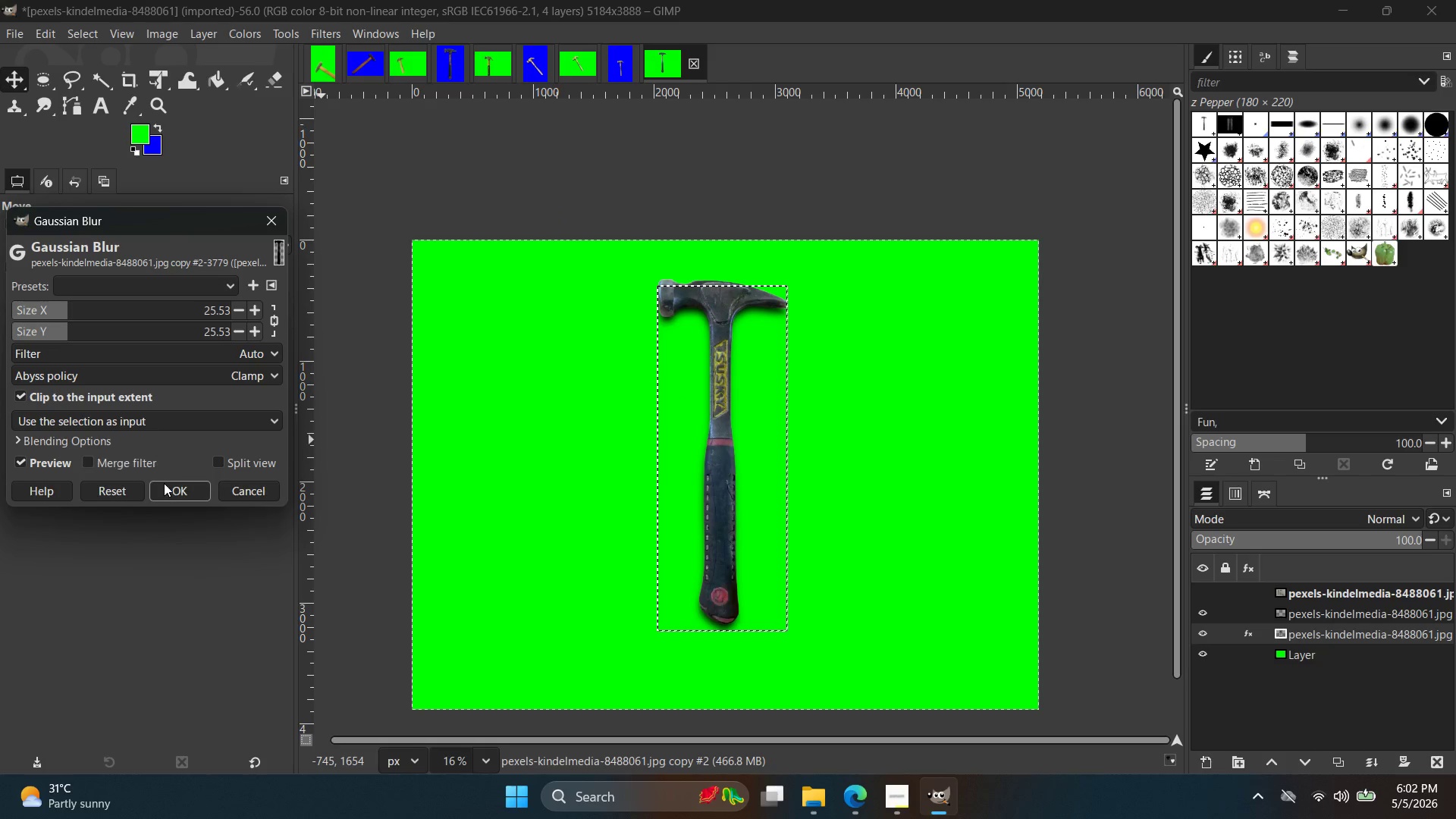 
left_click([164, 484])
 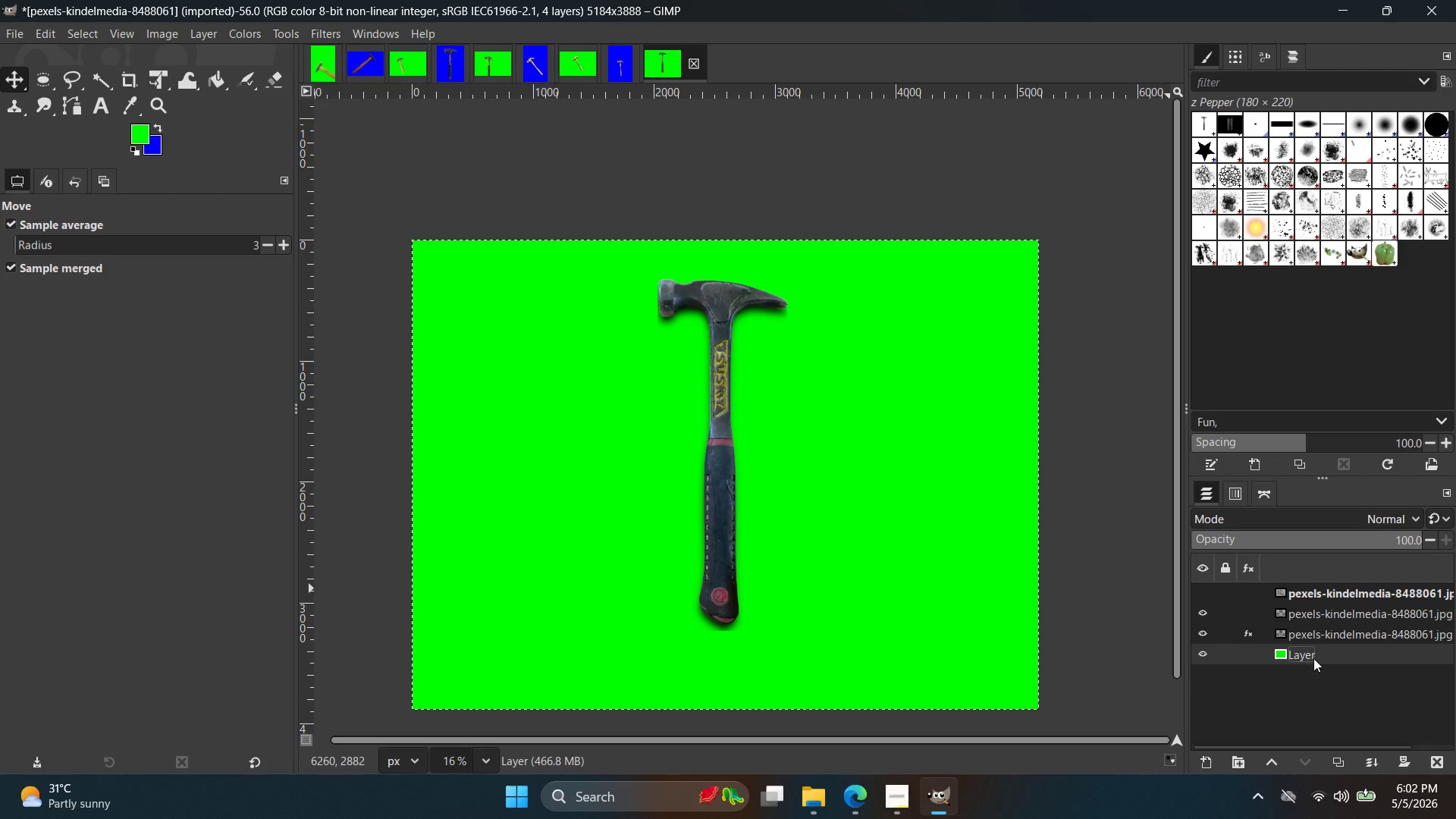 
hold_key(key=ControlLeft, duration=2.84)
scroll: coordinate [756, 545], scroll_direction: up, amount: 7.0
 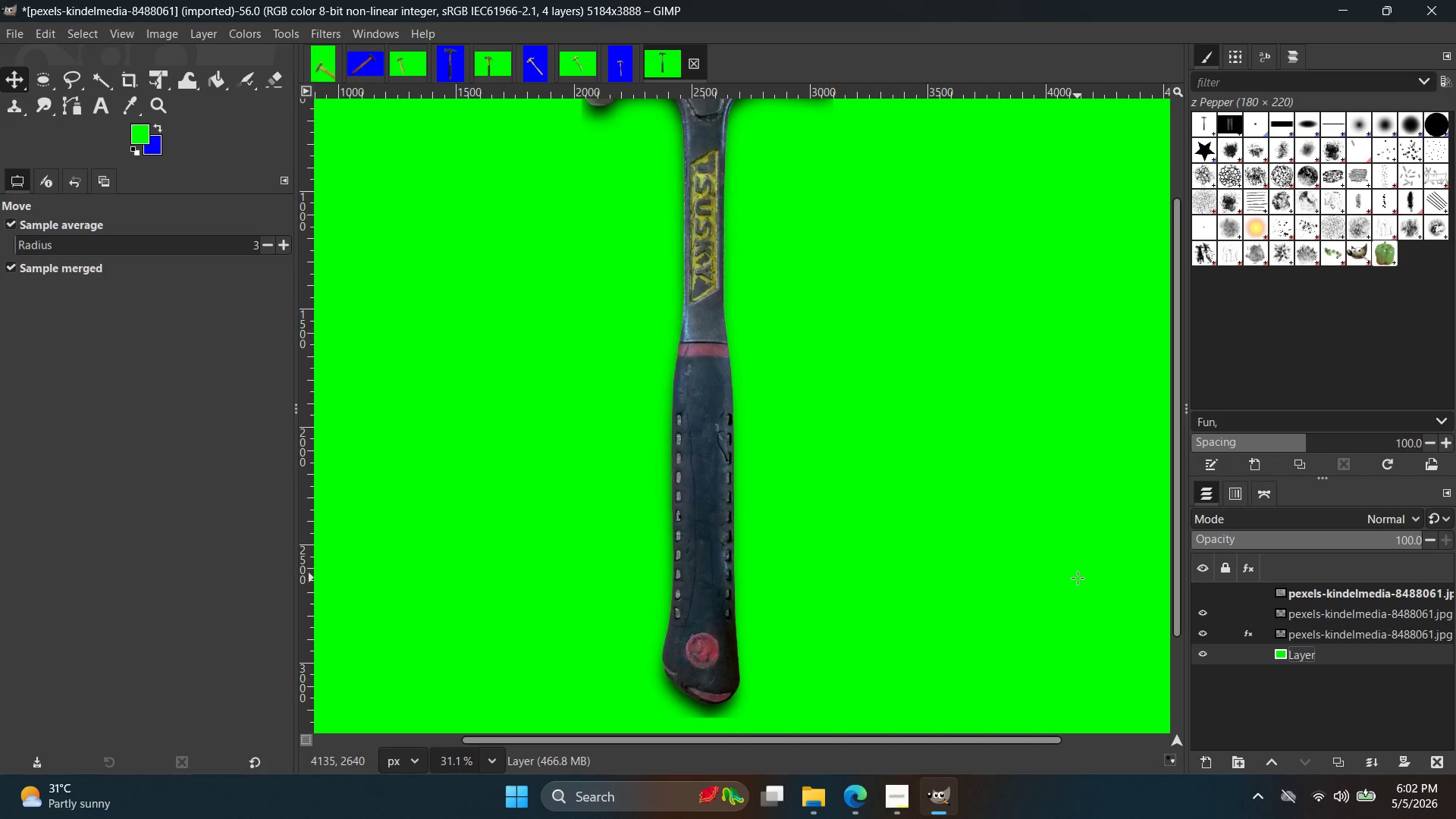 
scroll: coordinate [1075, 579], scroll_direction: down, amount: 1.0
 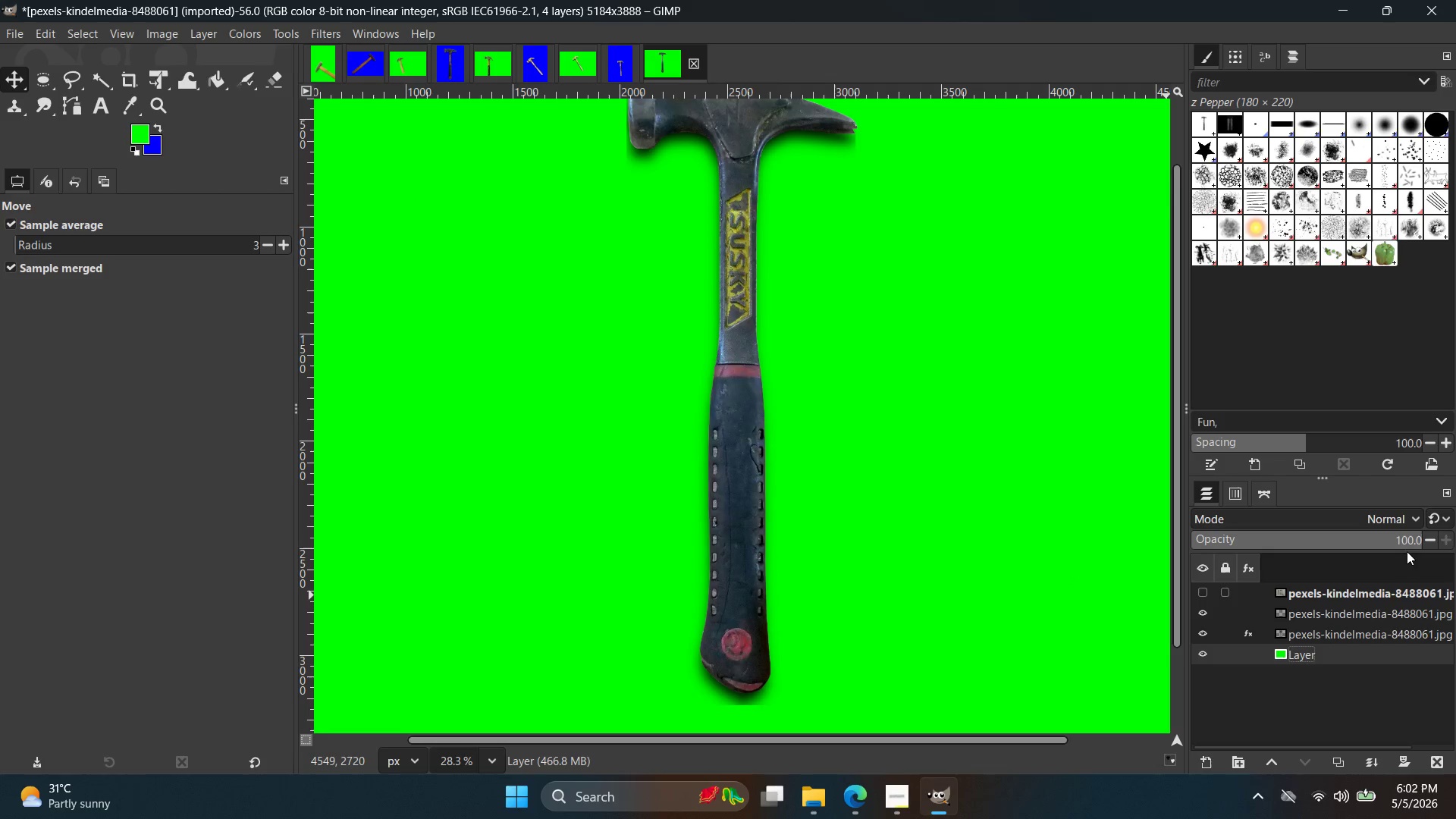 
 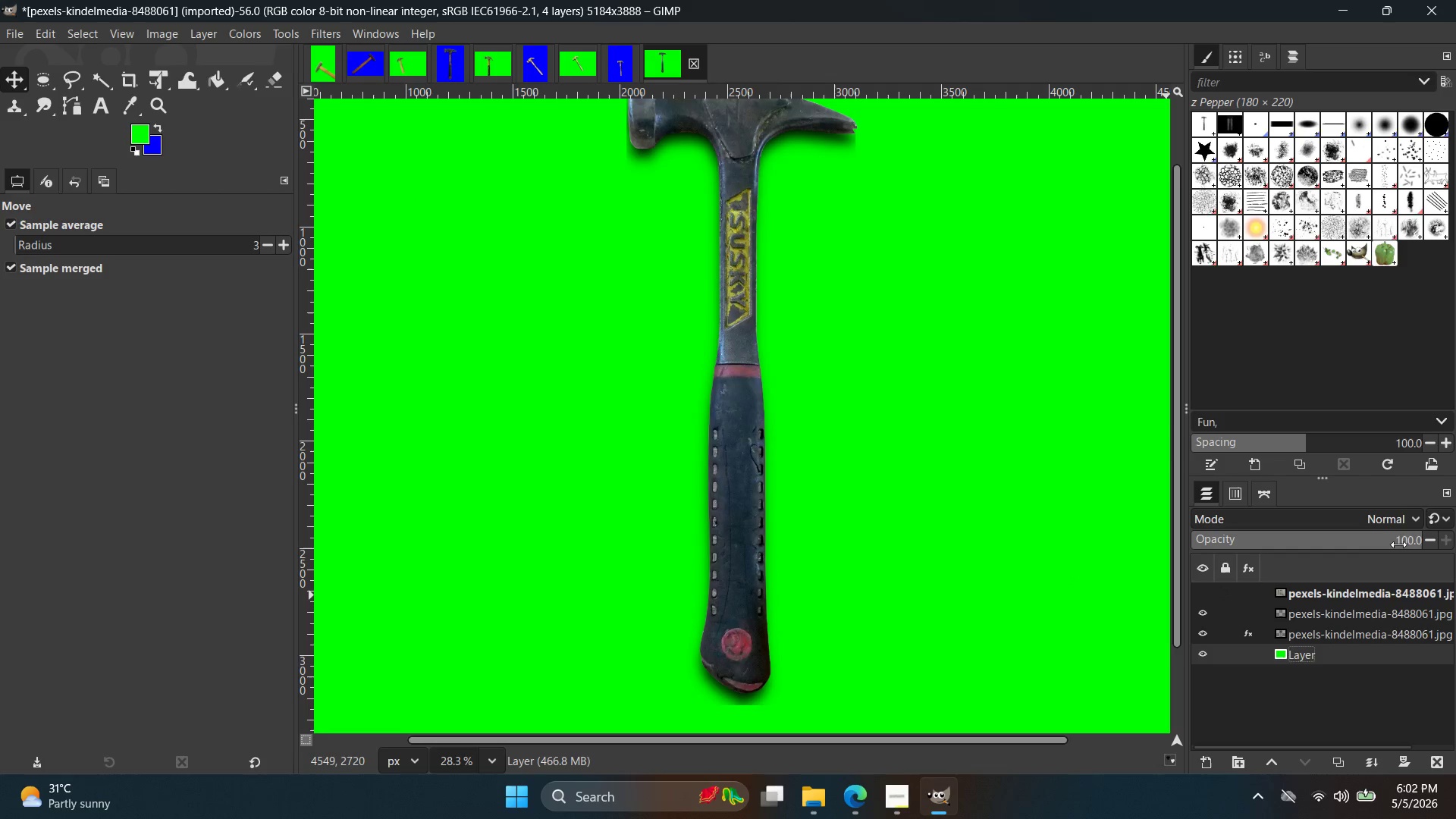 
left_click_drag(start_coordinate=[1402, 544], to_coordinate=[1329, 543])
 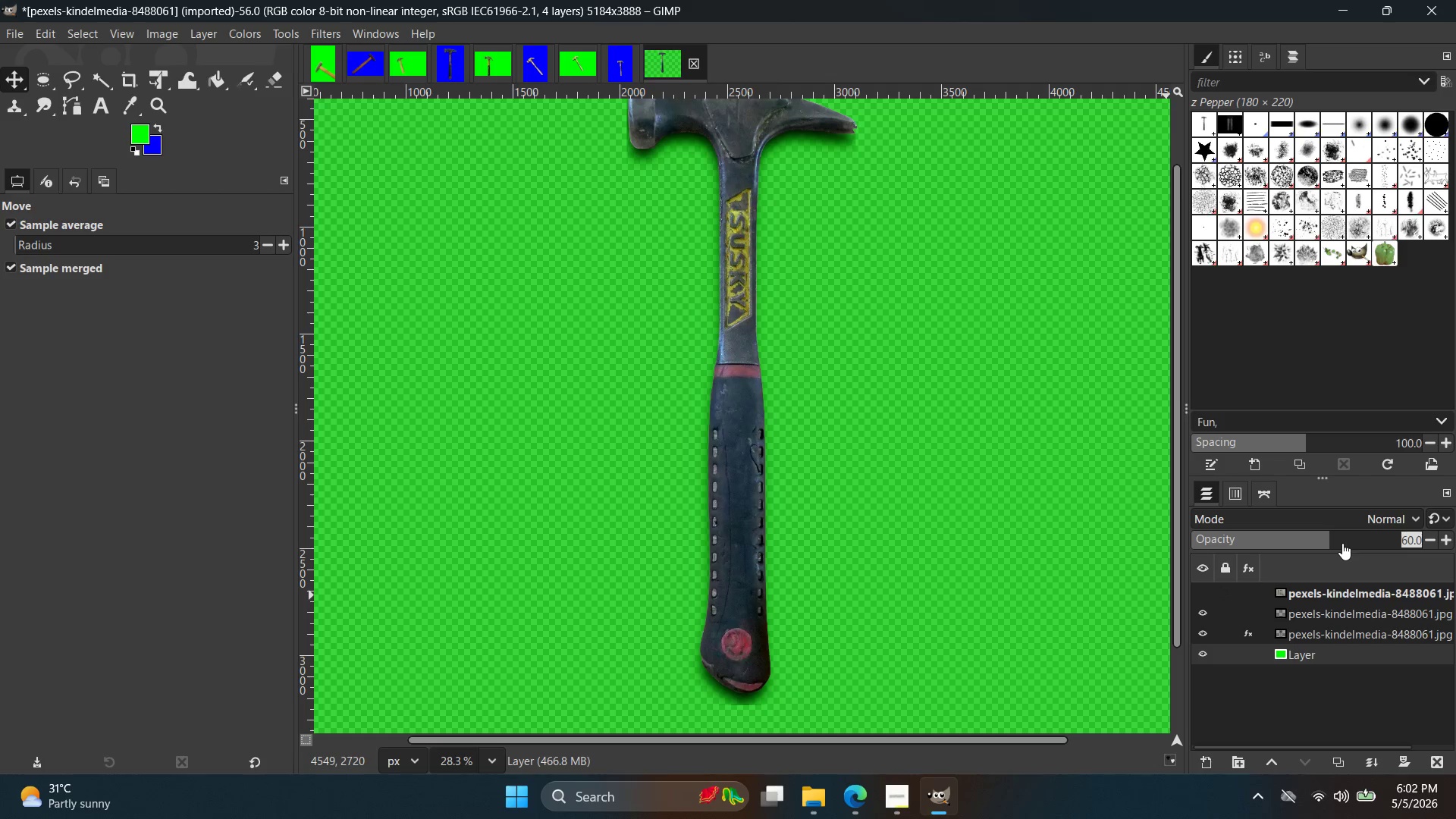 
left_click([1329, 543])
 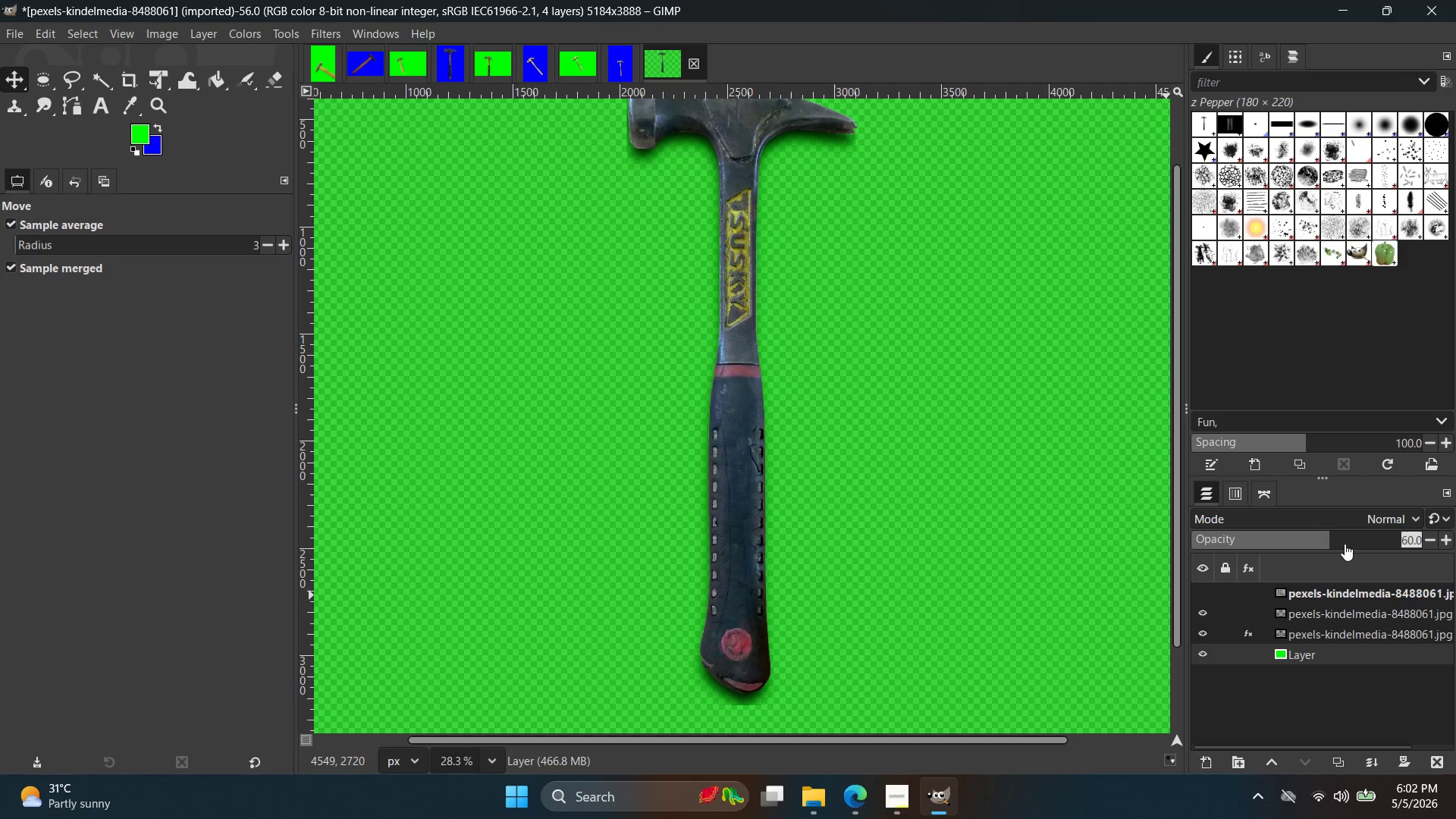 
key(Control+Z)
 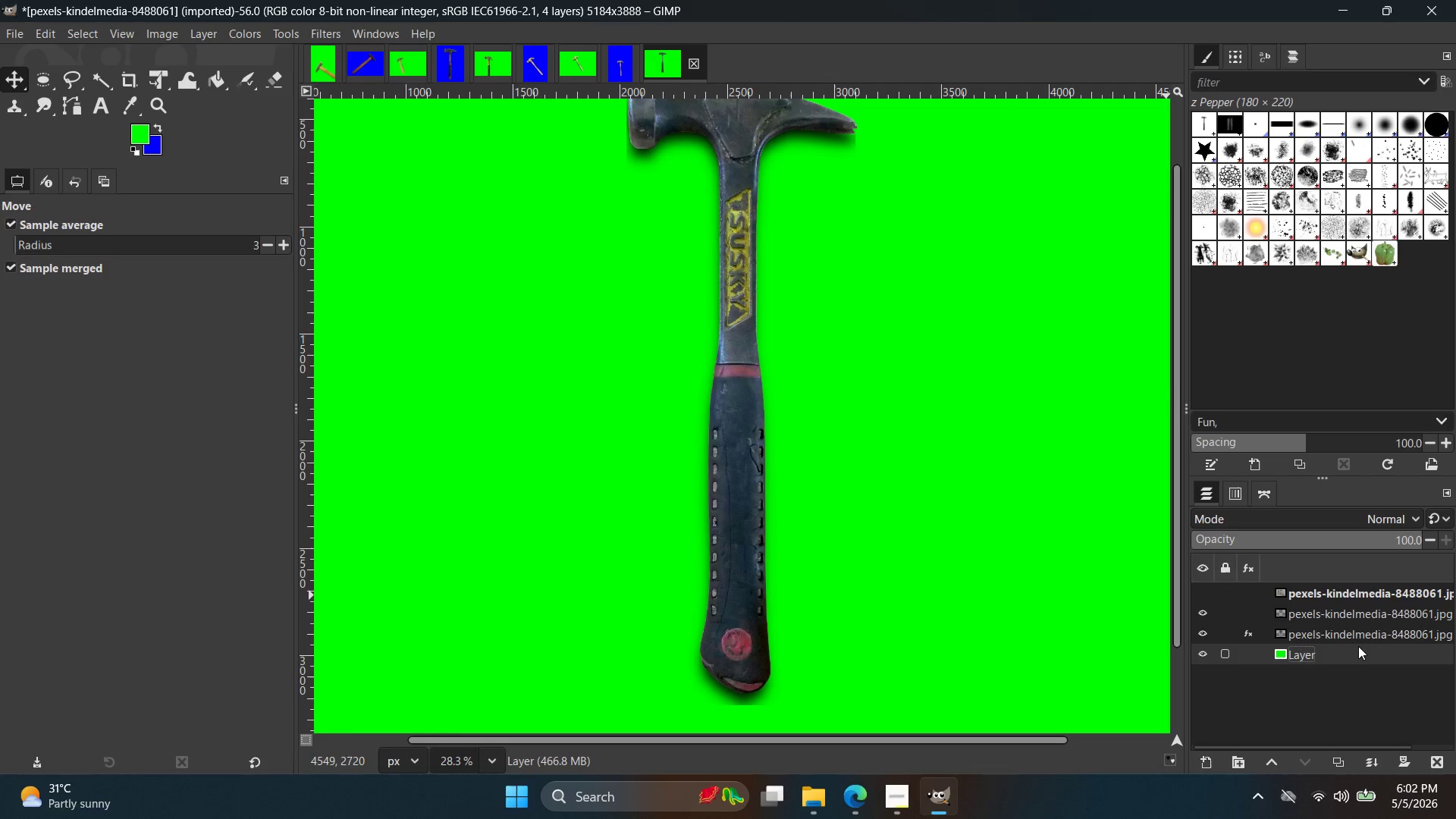 
double_click([1358, 644])
 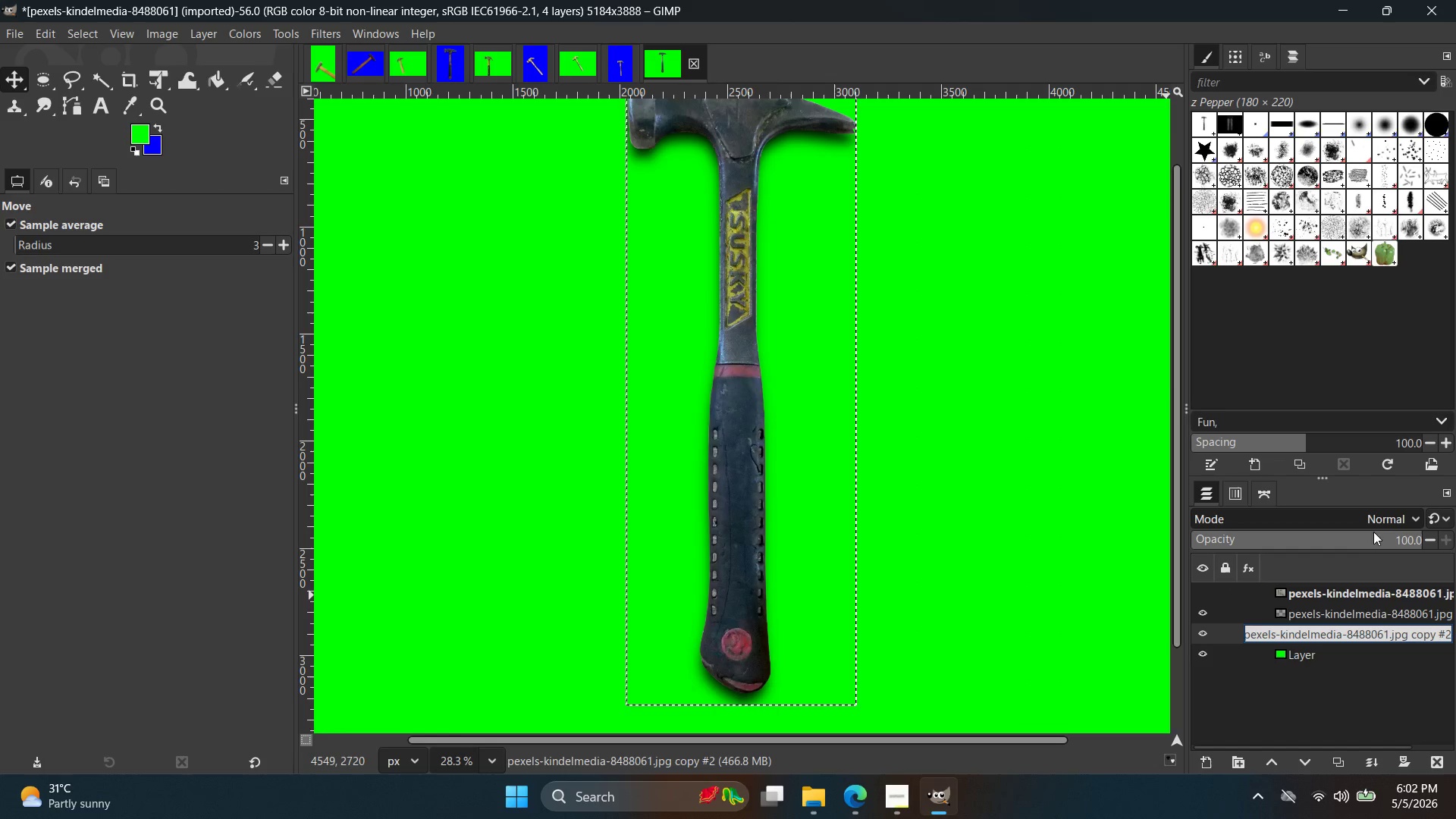 
left_click_drag(start_coordinate=[1382, 544], to_coordinate=[1455, 546])
 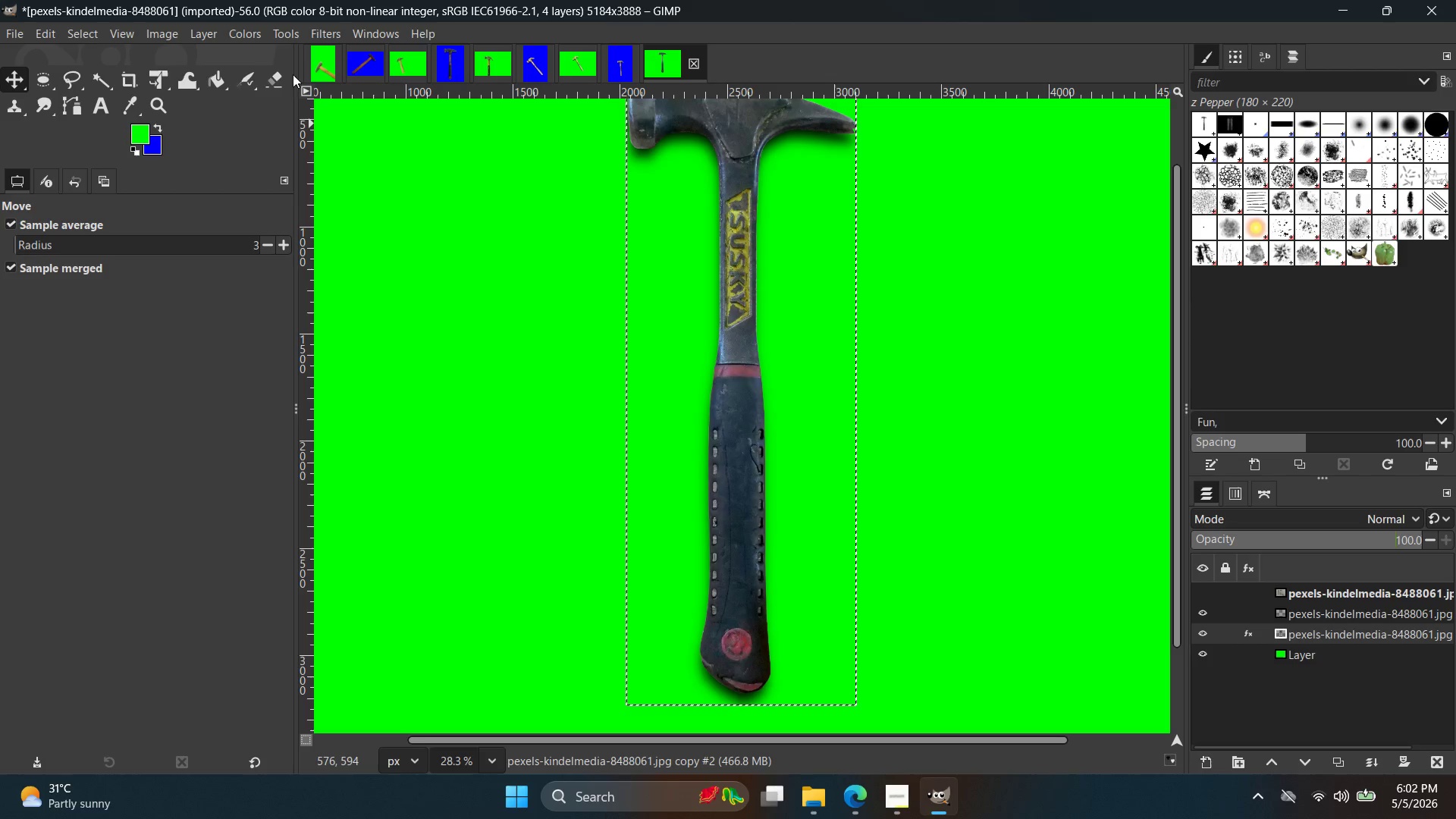 
double_click([286, 87])
 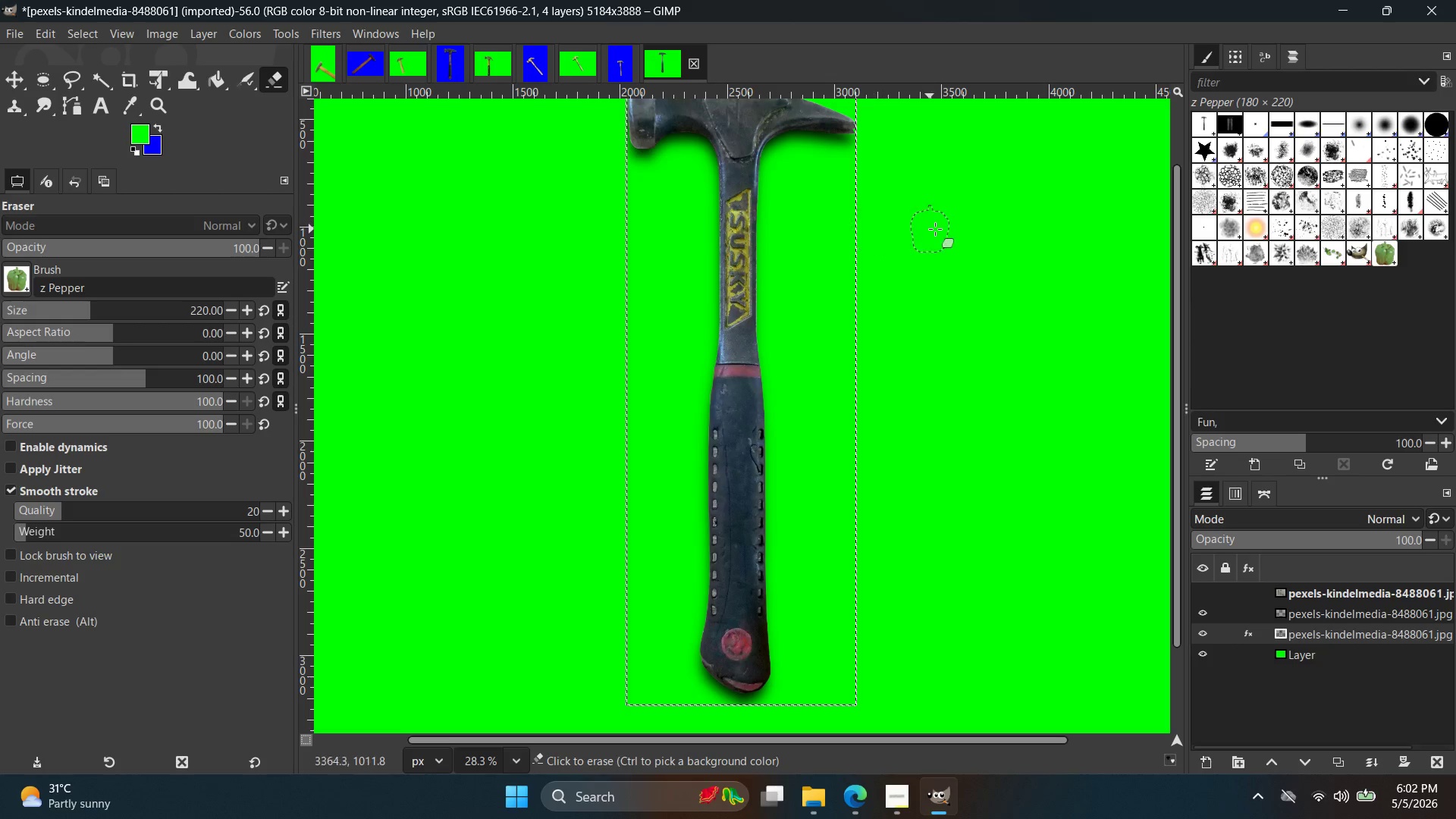 
scroll: coordinate [931, 218], scroll_direction: up, amount: 3.0
 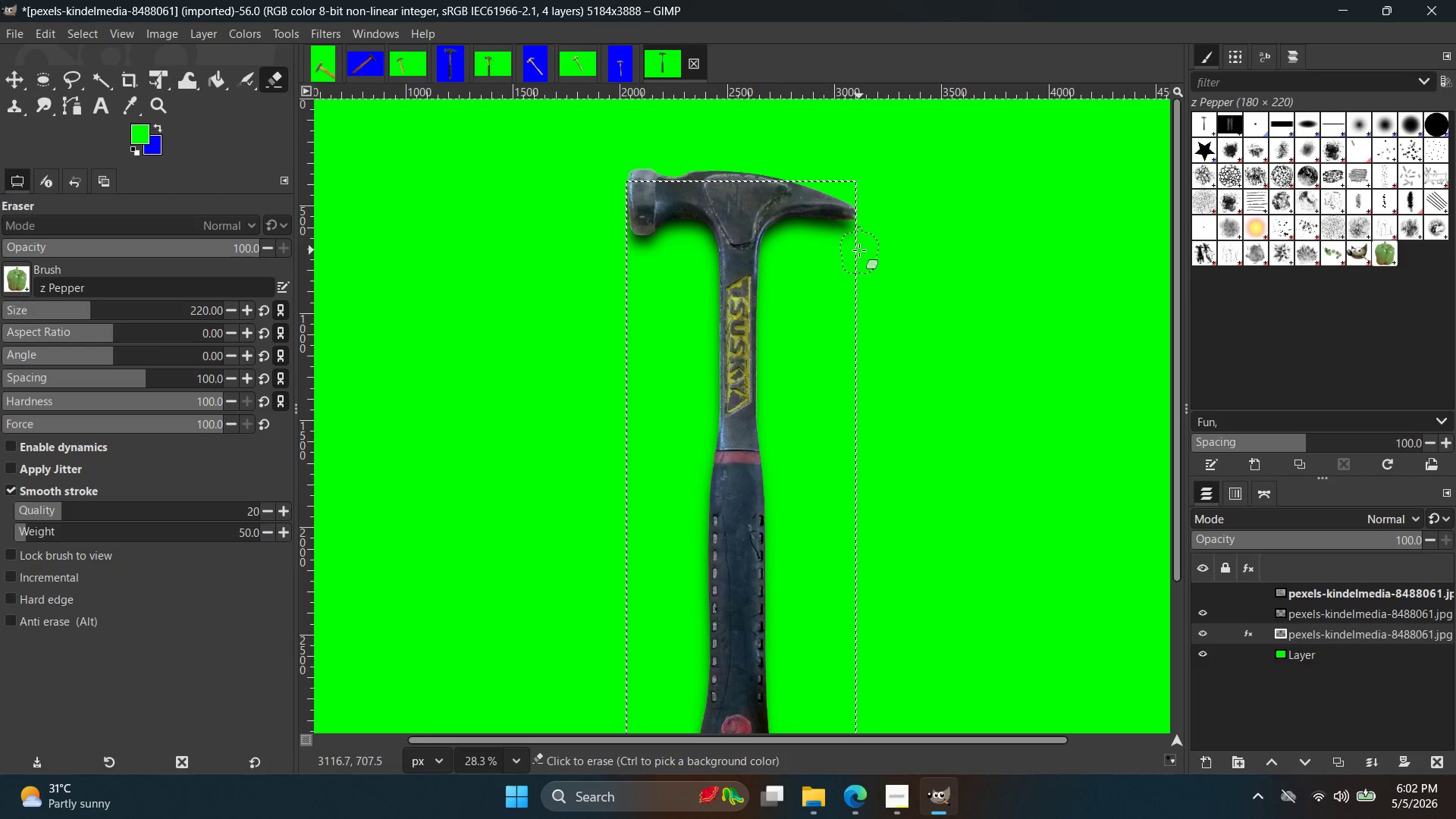 
left_click_drag(start_coordinate=[859, 244], to_coordinate=[847, 272])
 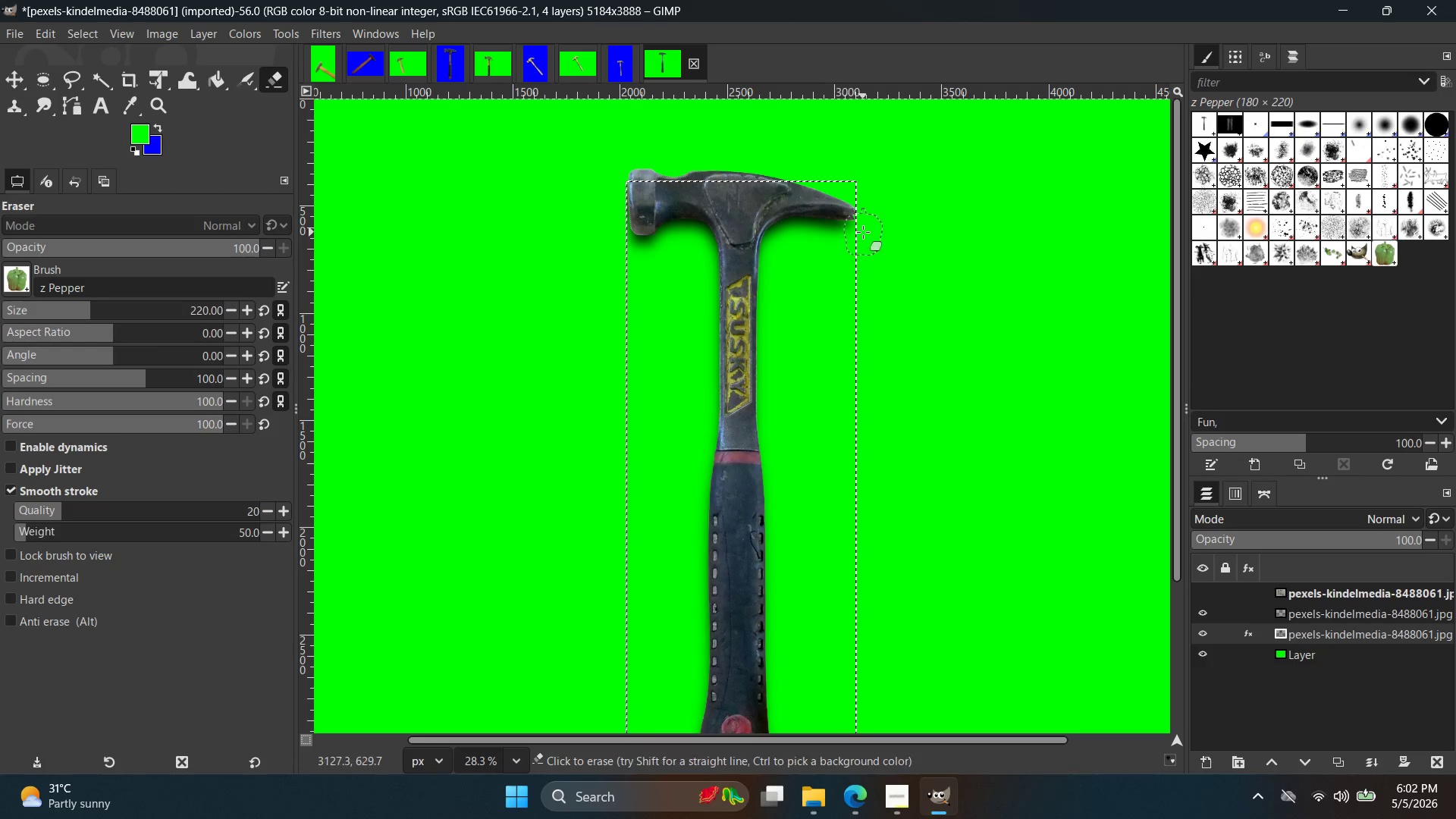 
left_click_drag(start_coordinate=[863, 232], to_coordinate=[871, 218])
 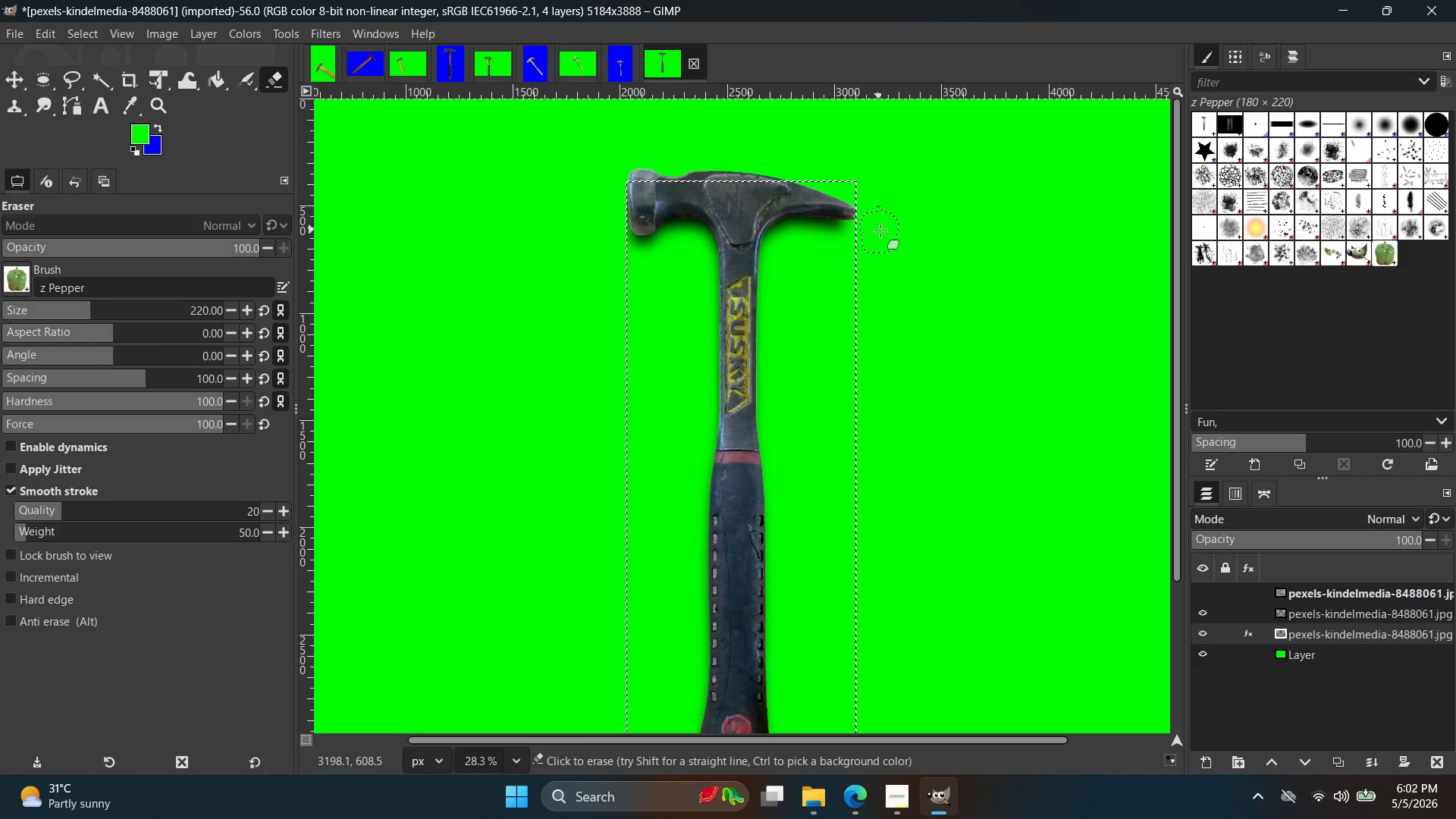 
key(Control+Z)
 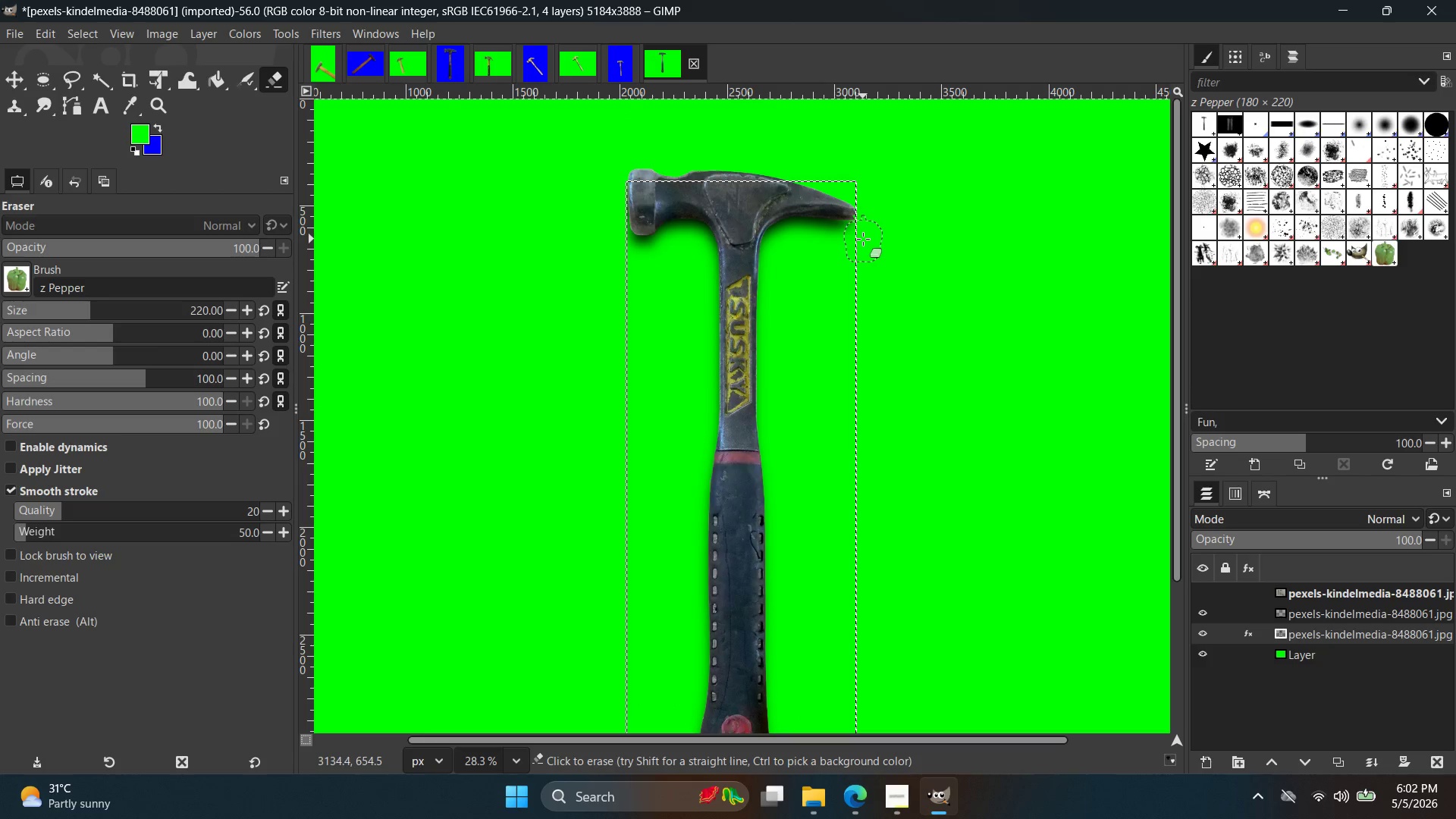 
left_click_drag(start_coordinate=[865, 237], to_coordinate=[864, 308])
 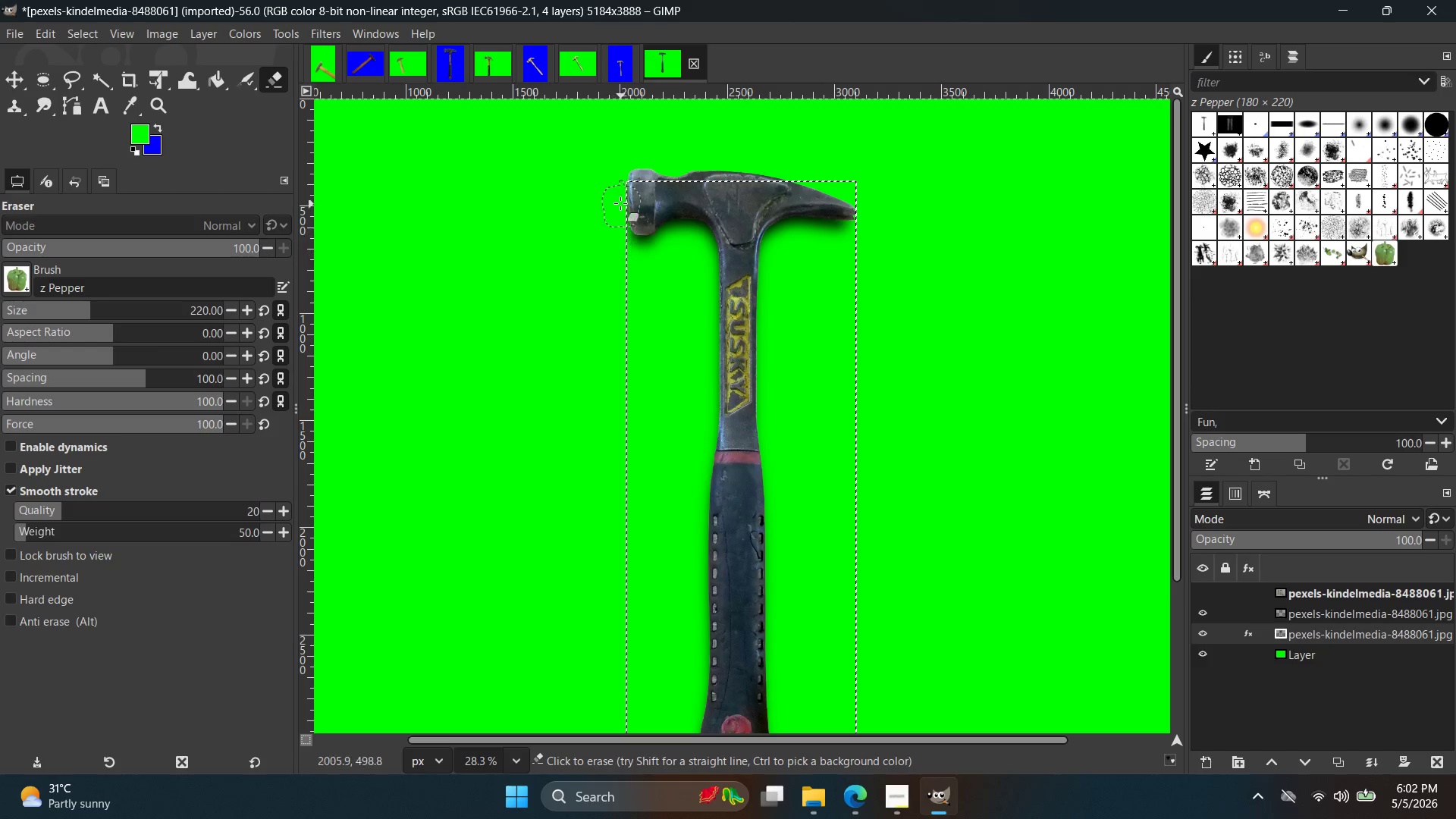 
left_click_drag(start_coordinate=[617, 191], to_coordinate=[620, 294])
 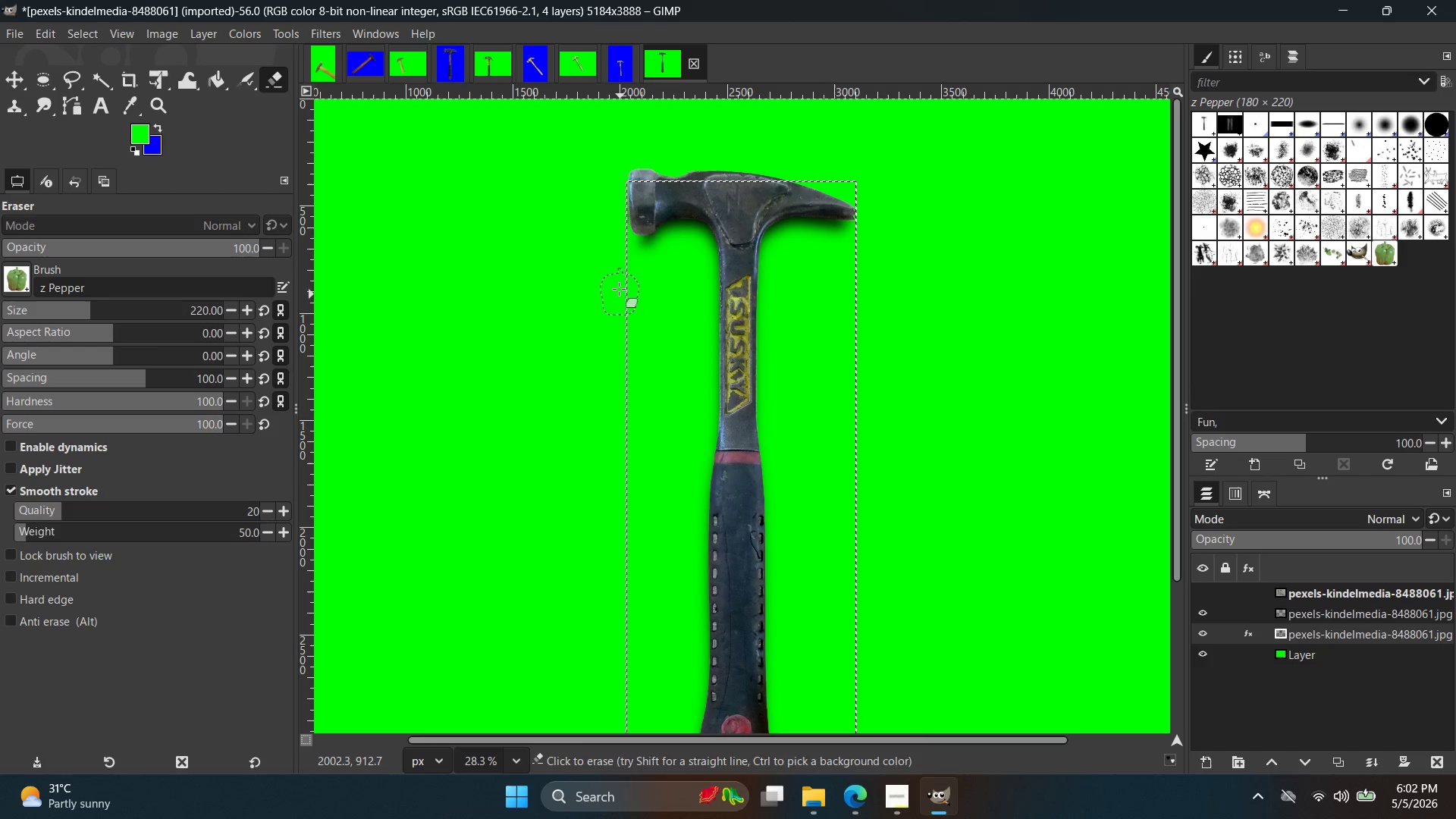 
key(Control+ControlLeft)
 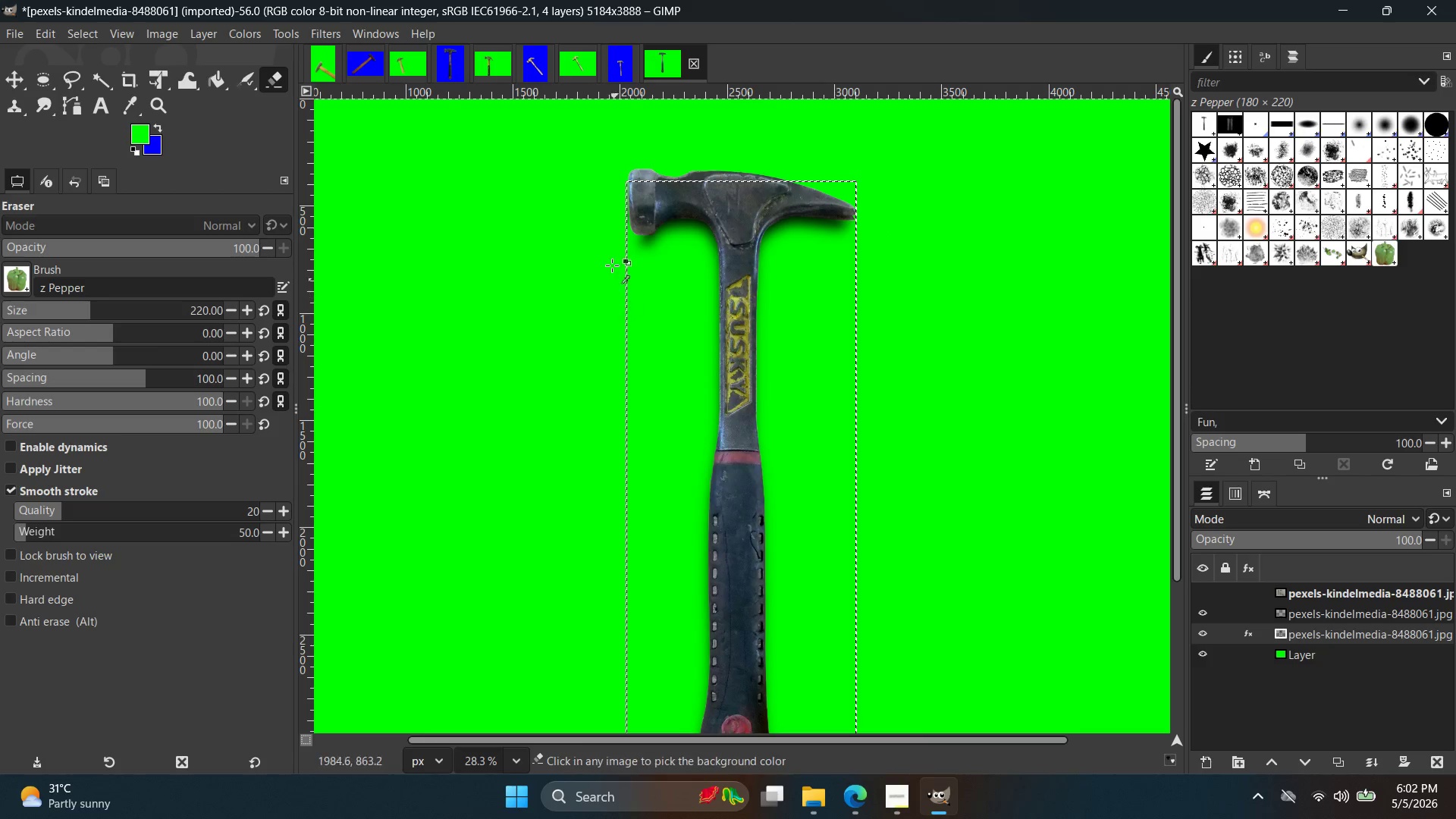 
key(Control+Z)
 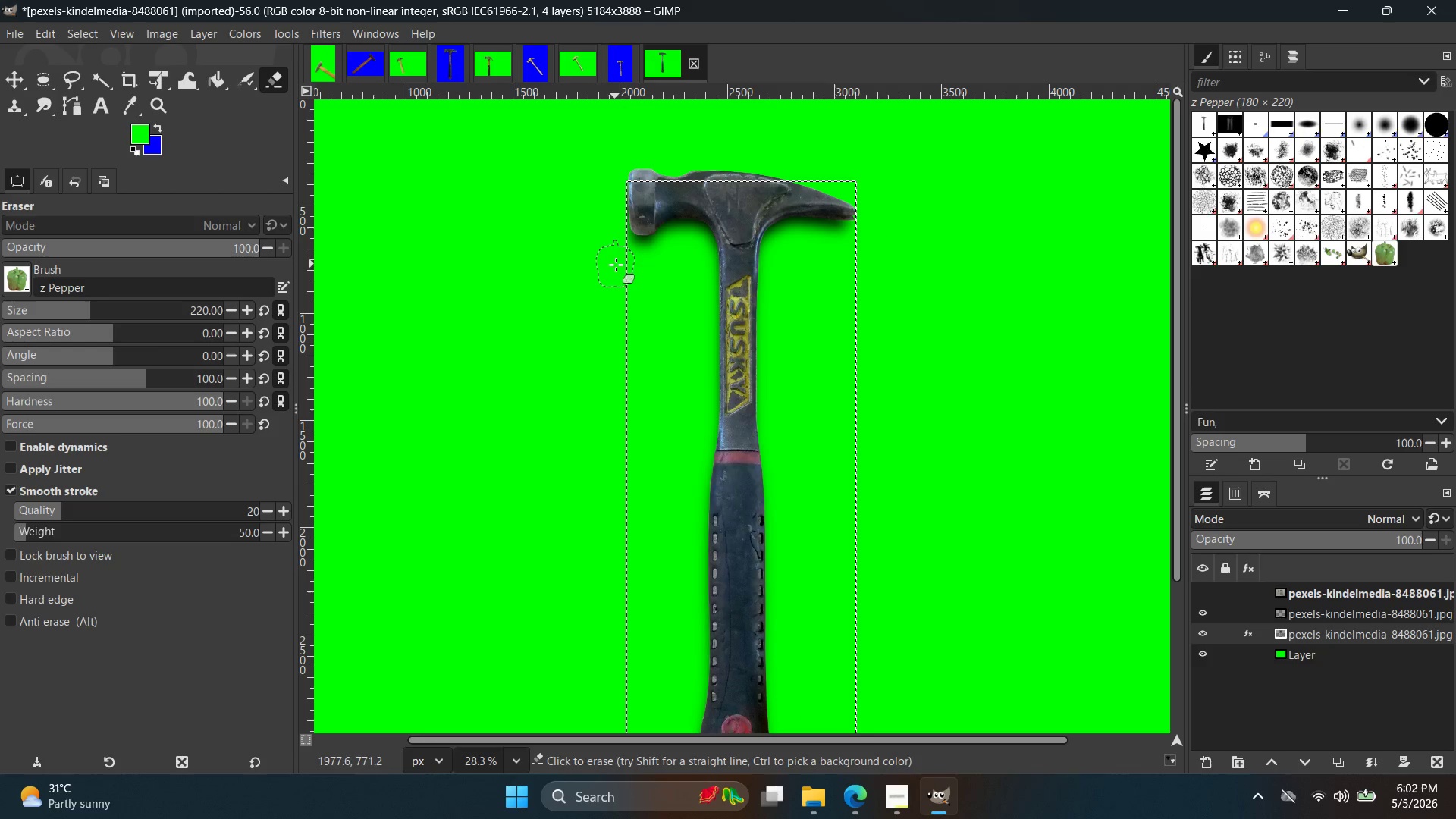 
left_click_drag(start_coordinate=[617, 271], to_coordinate=[624, 307])
 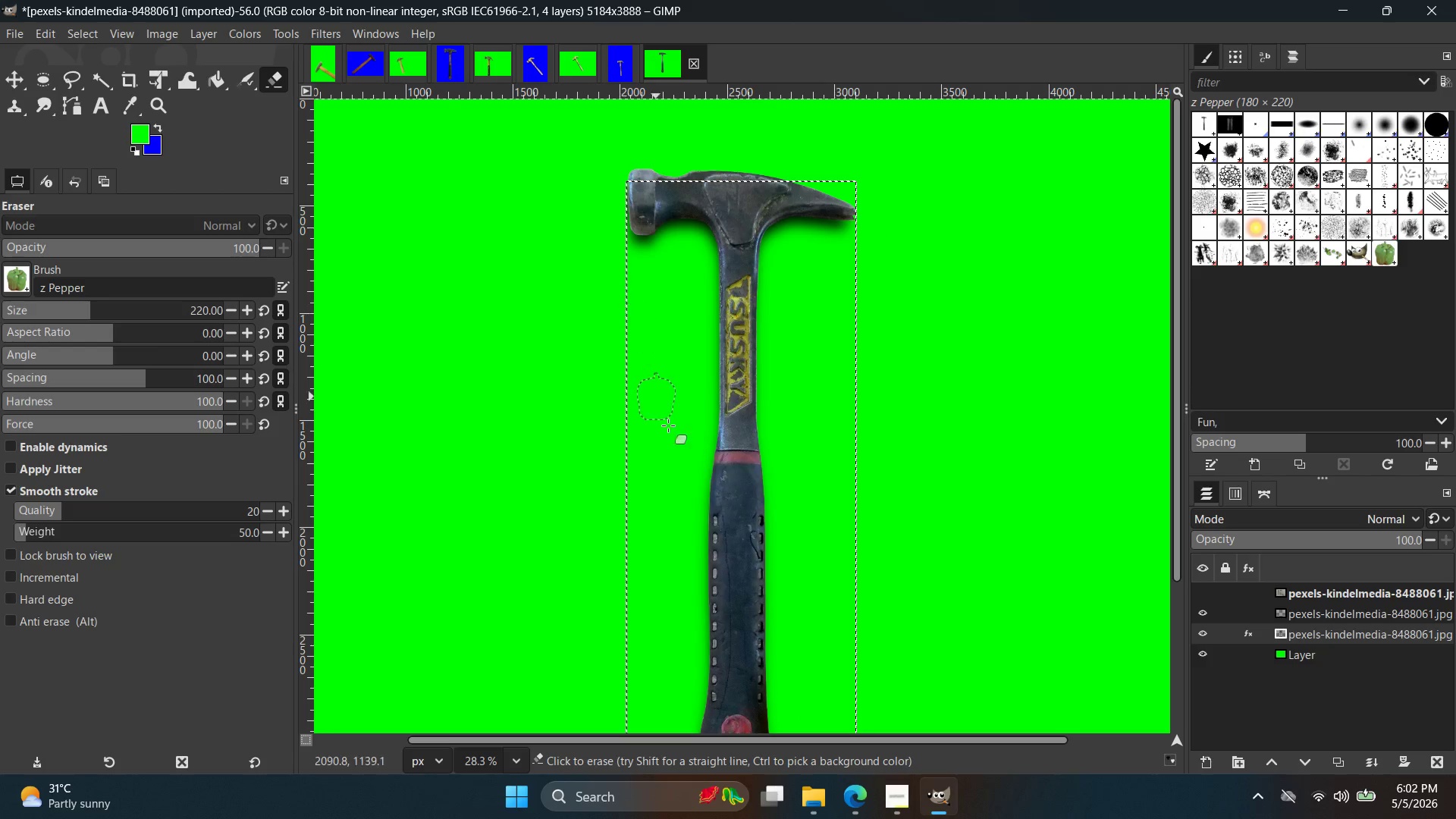 
hold_key(key=Space, duration=0.44)
 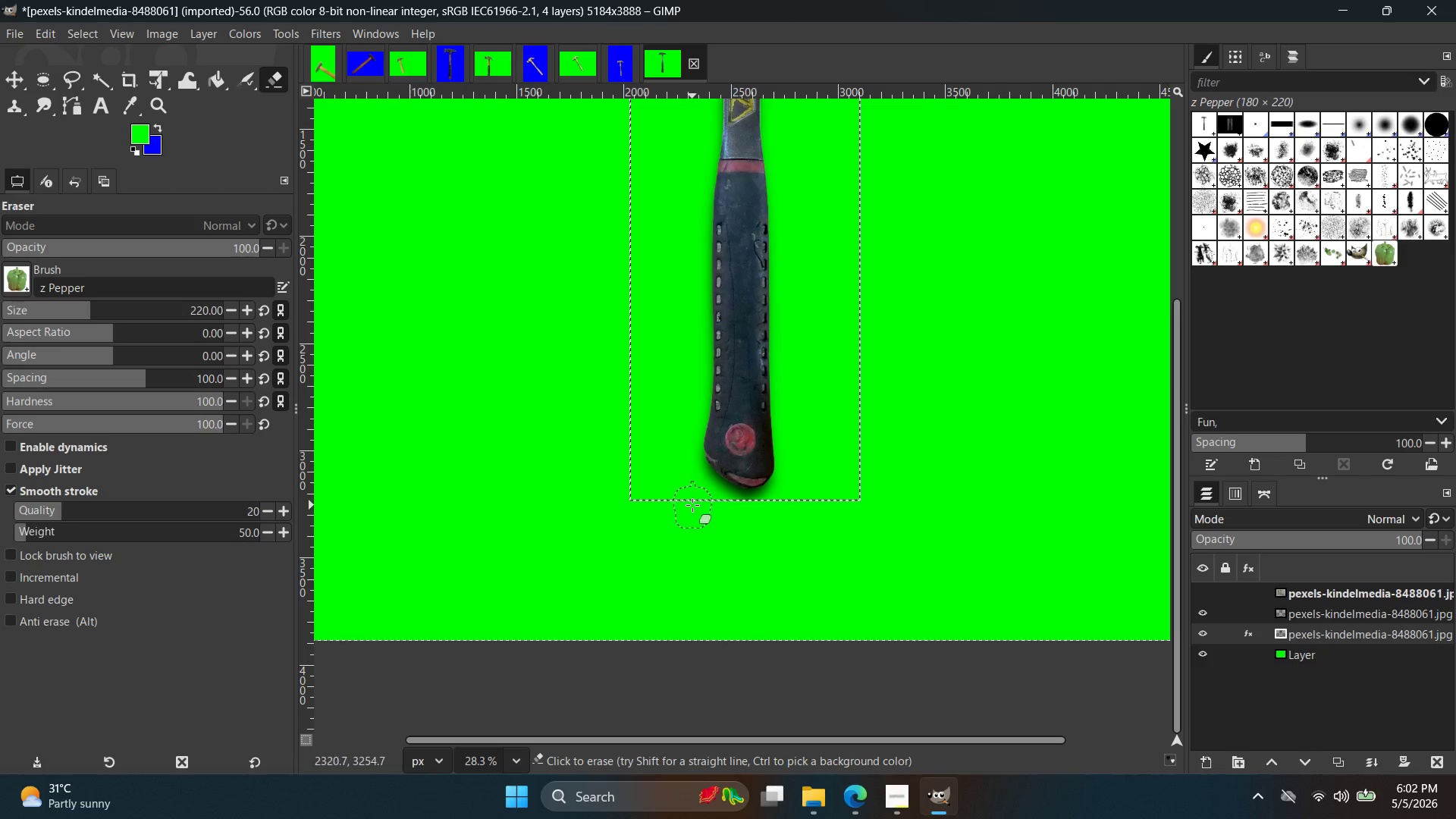 
left_click_drag(start_coordinate=[697, 510], to_coordinate=[812, 510])
 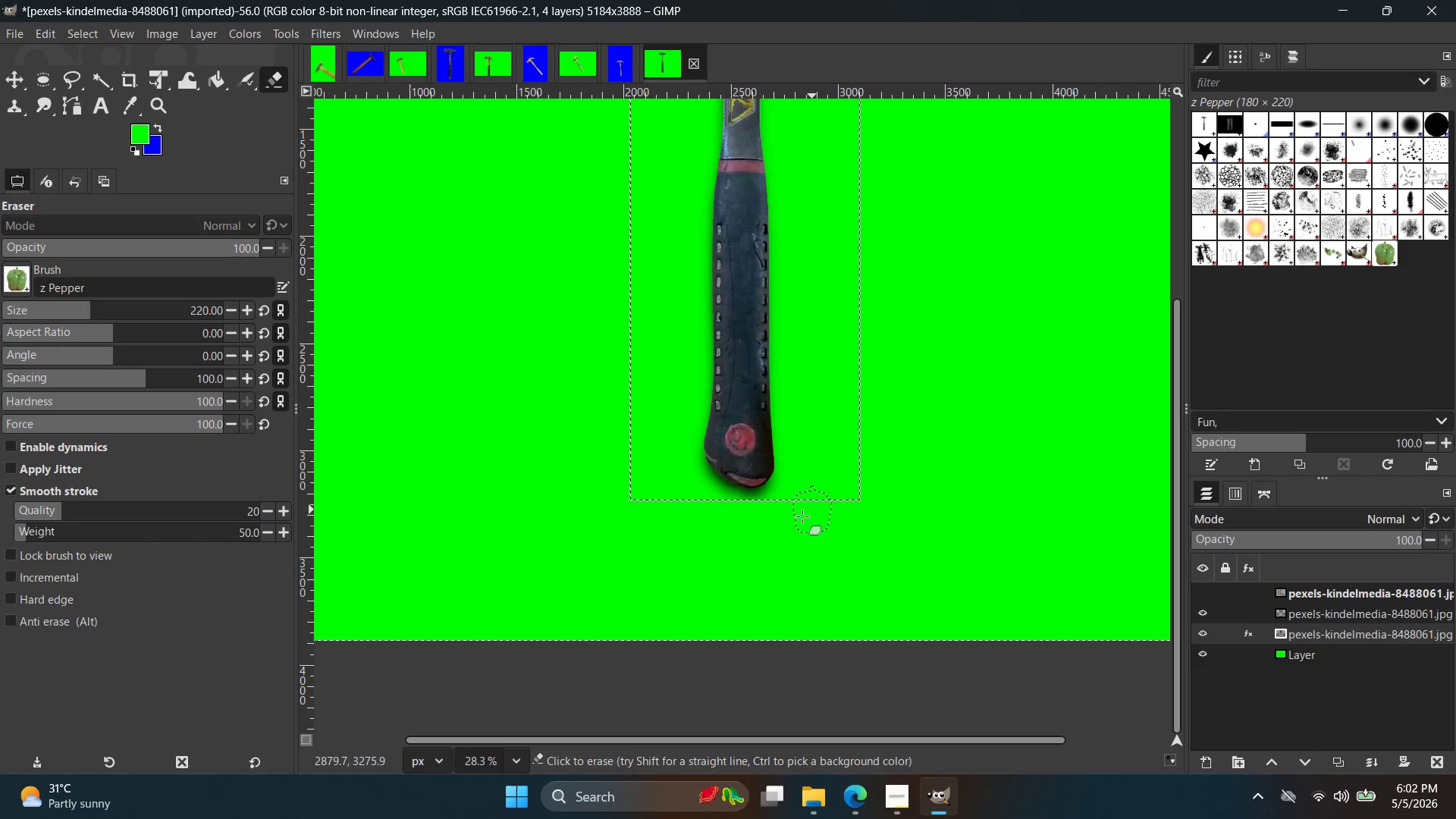 
key(Control+ControlLeft)
 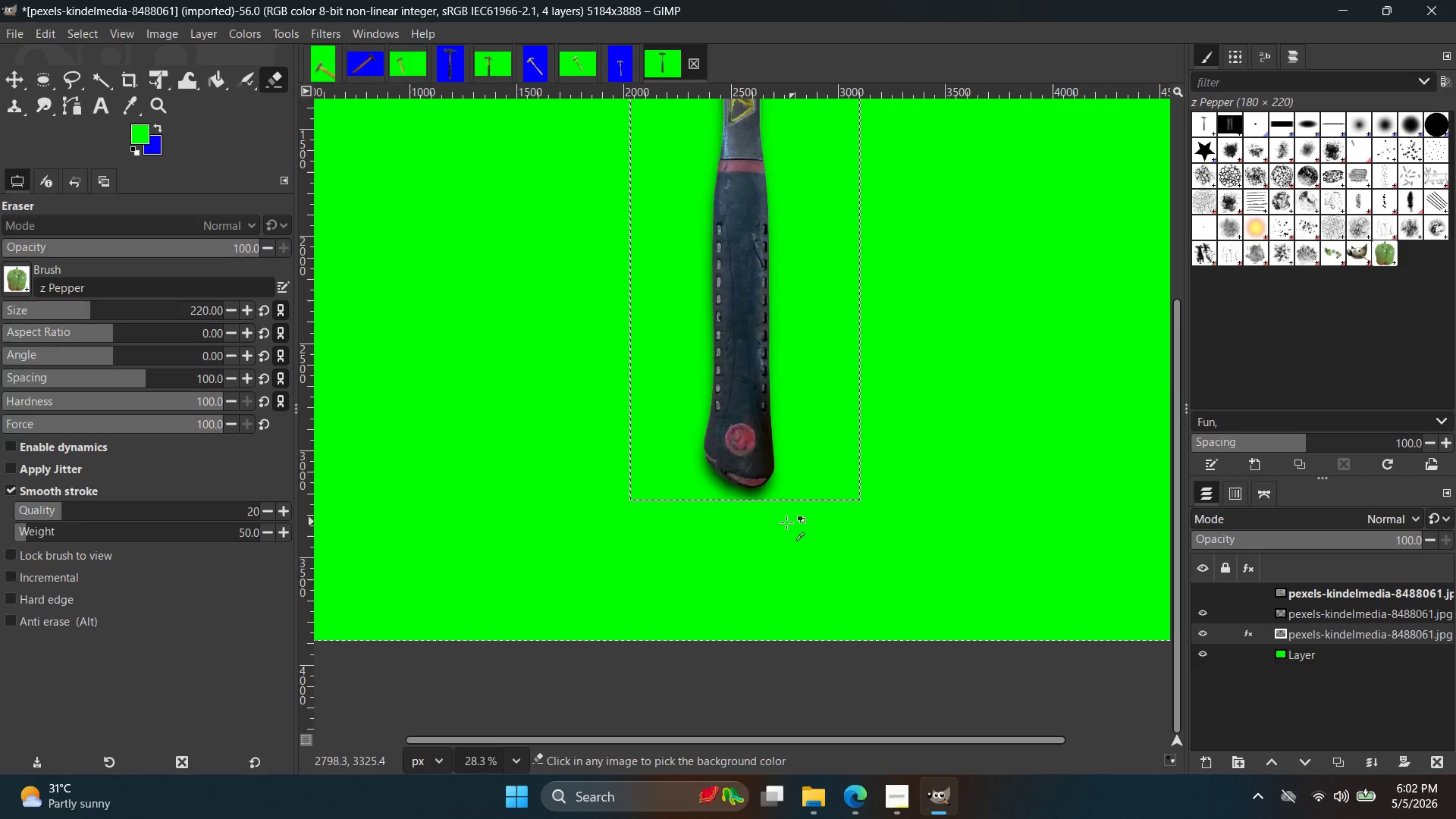 
key(Control+Z)
 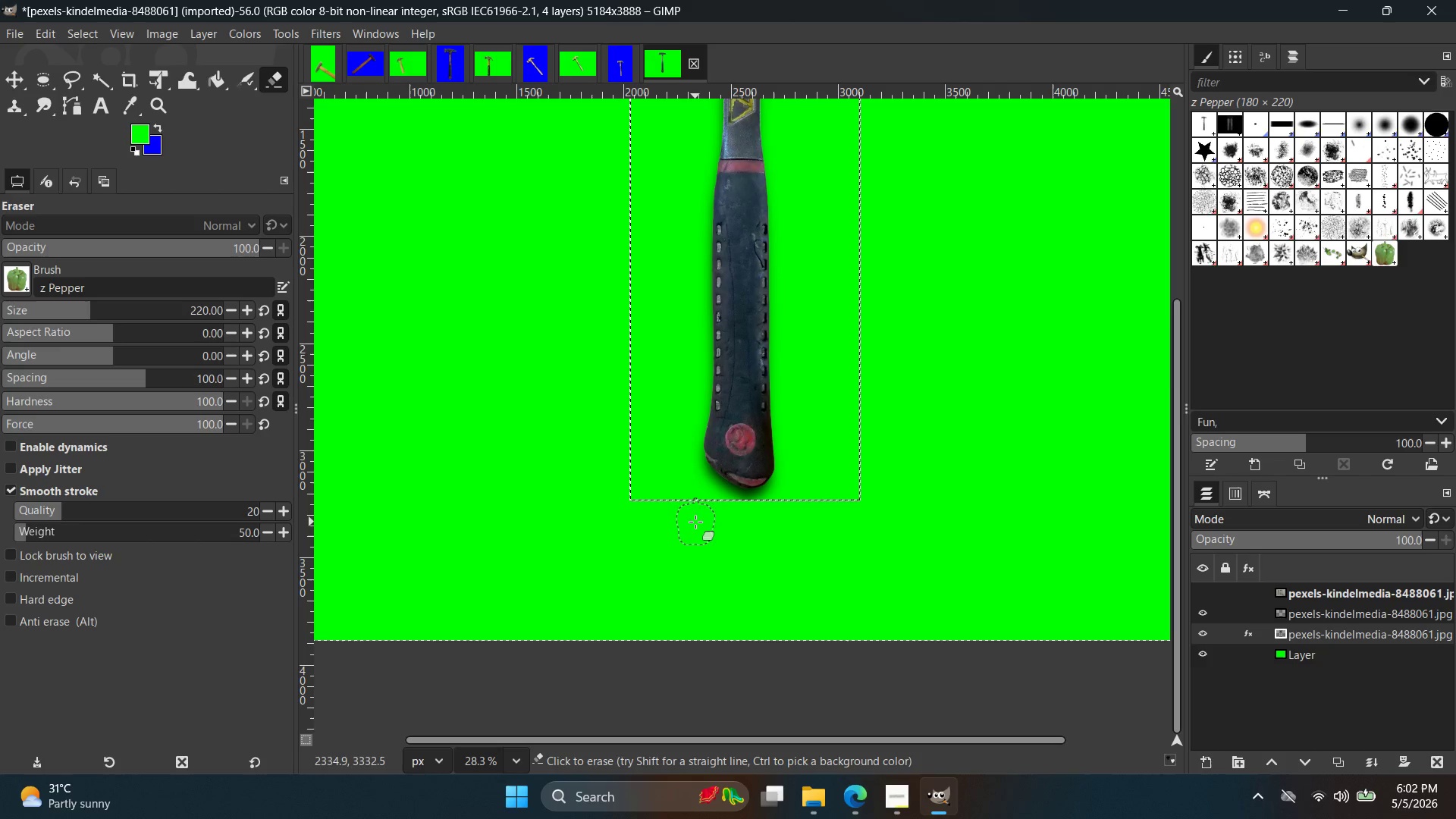 
left_click_drag(start_coordinate=[698, 519], to_coordinate=[778, 516])
 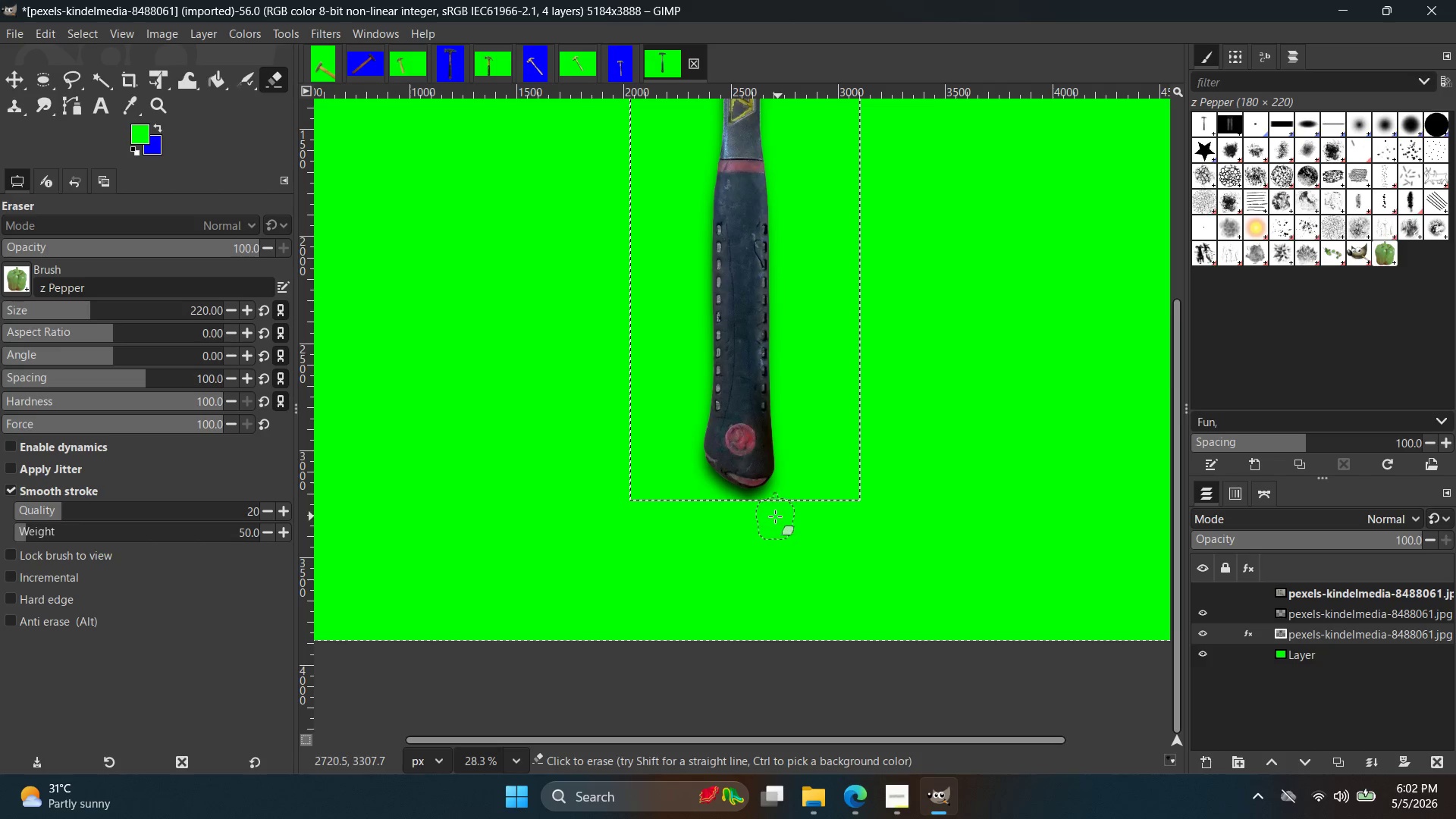 
left_click_drag(start_coordinate=[763, 516], to_coordinate=[670, 522])
 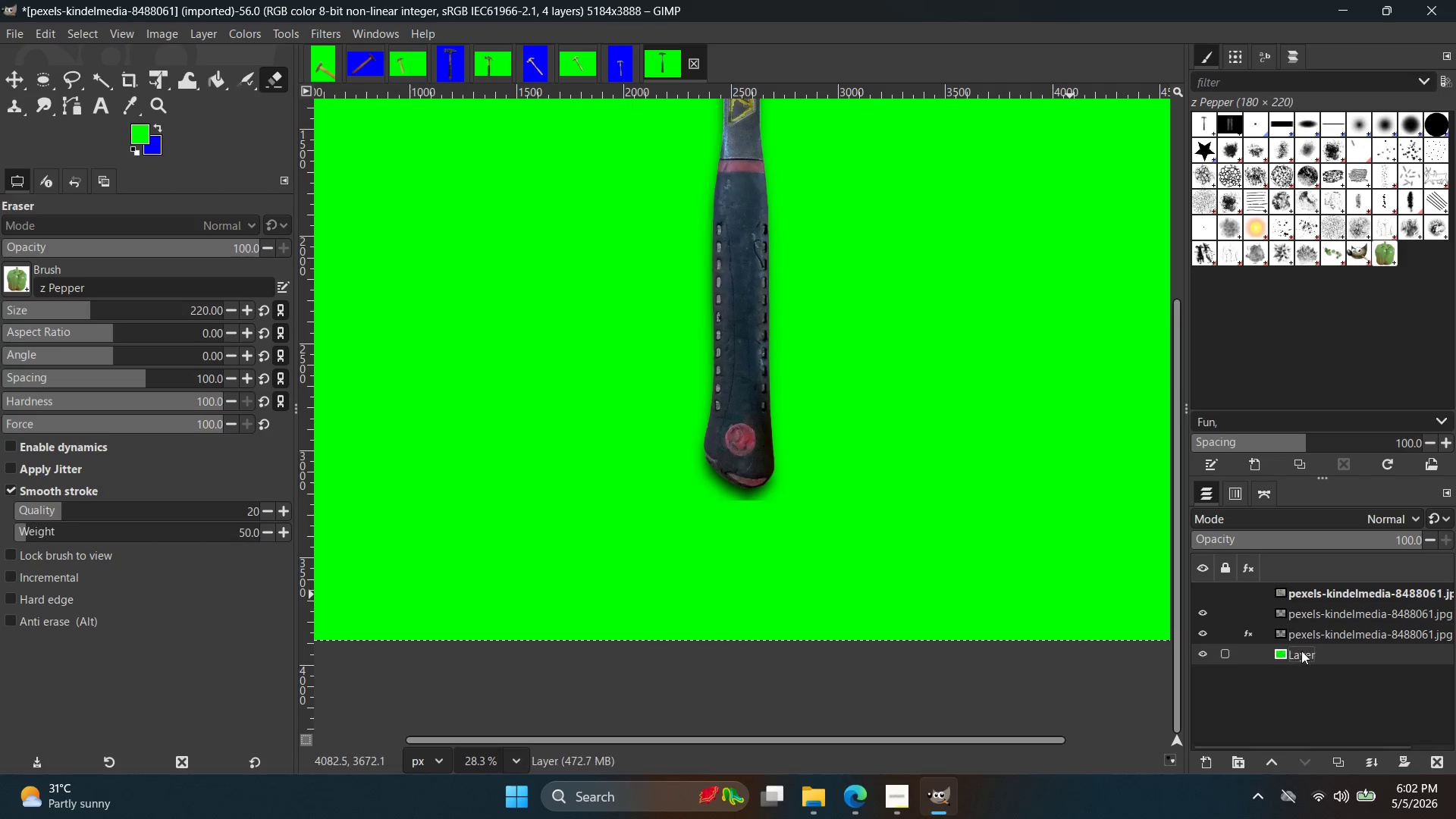 
double_click([1306, 664])
 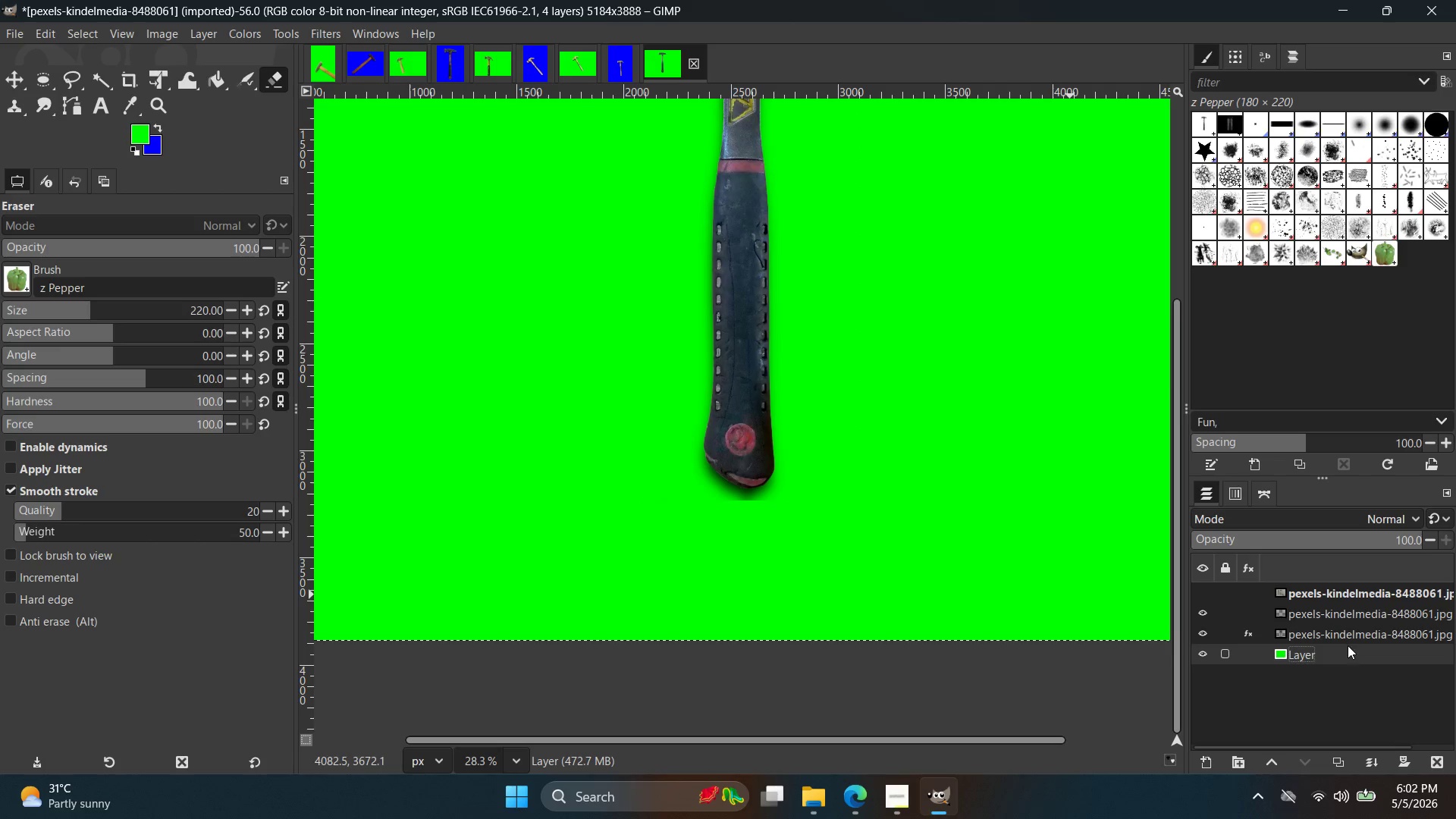 
left_click([1342, 633])
 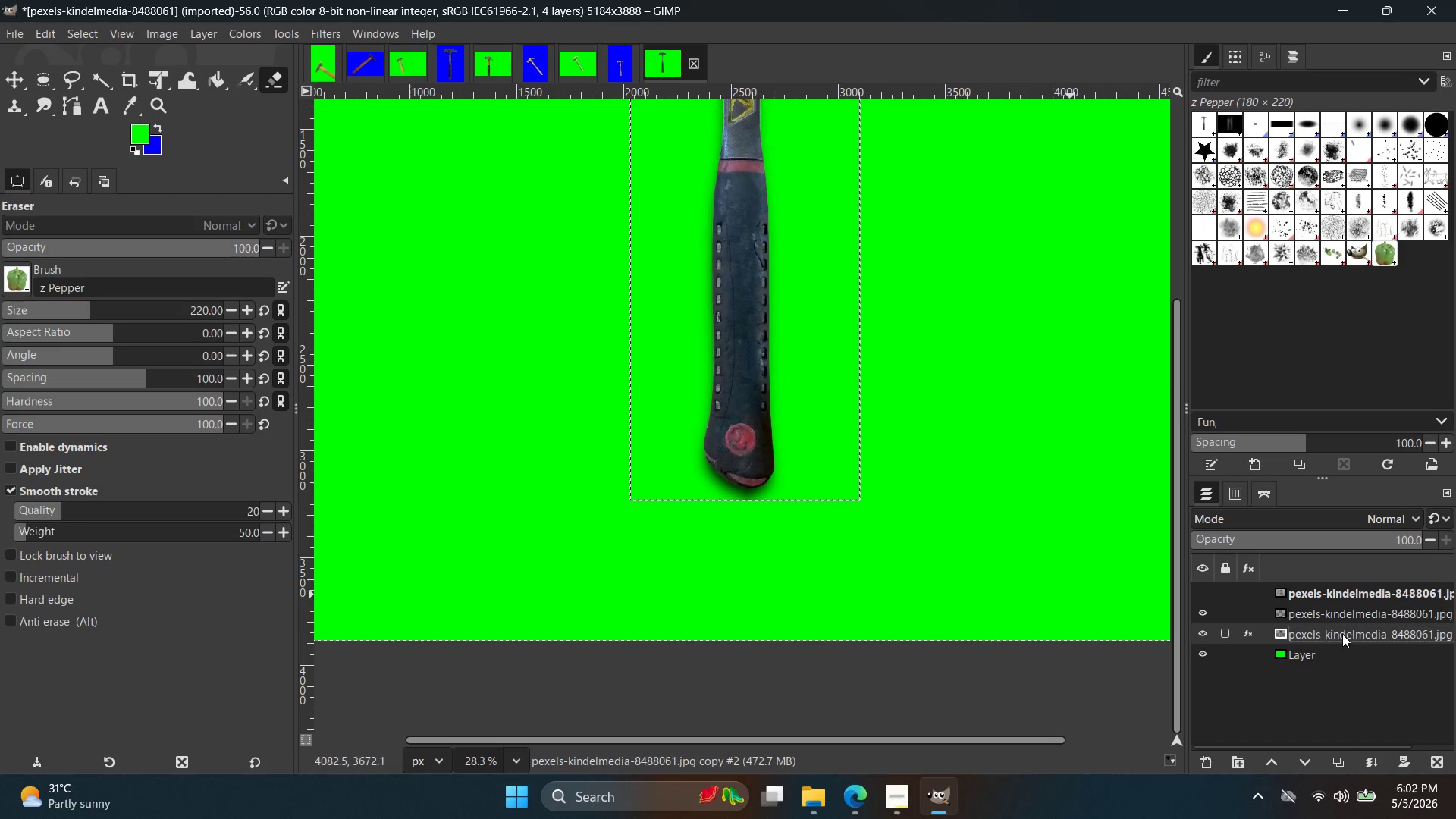 
key(E)
 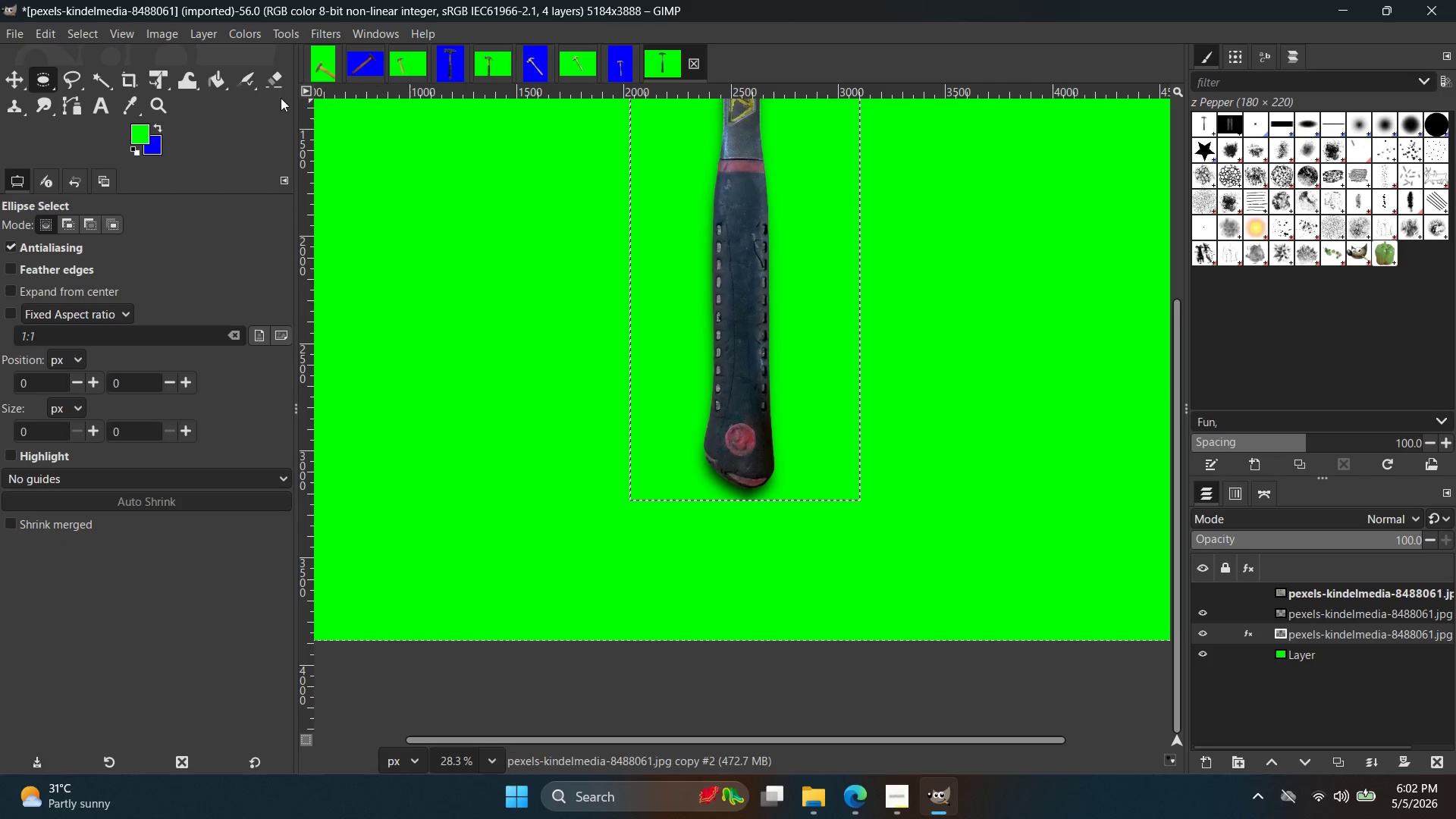 
left_click([265, 81])
 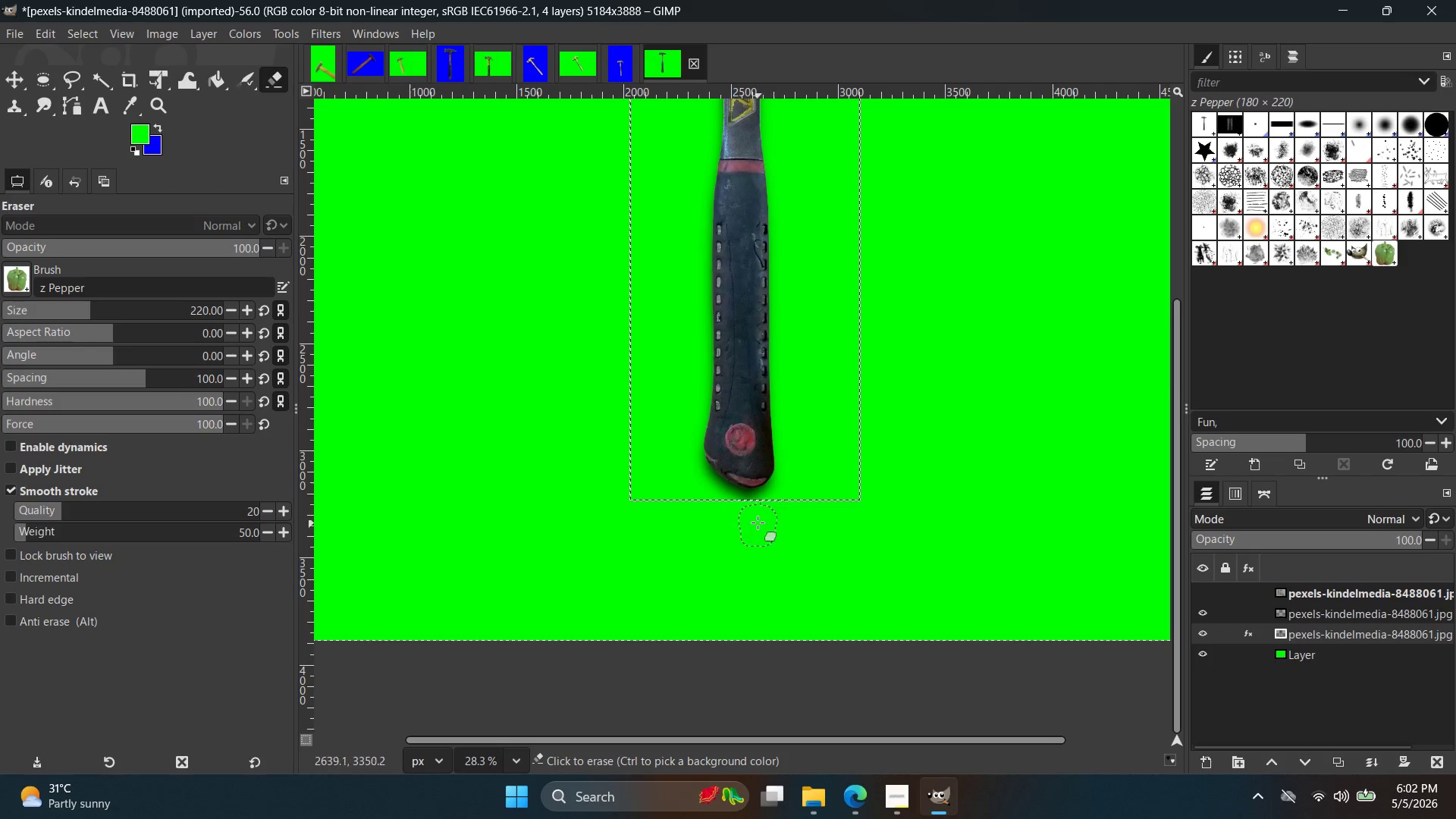 
left_click_drag(start_coordinate=[756, 516], to_coordinate=[704, 516])
 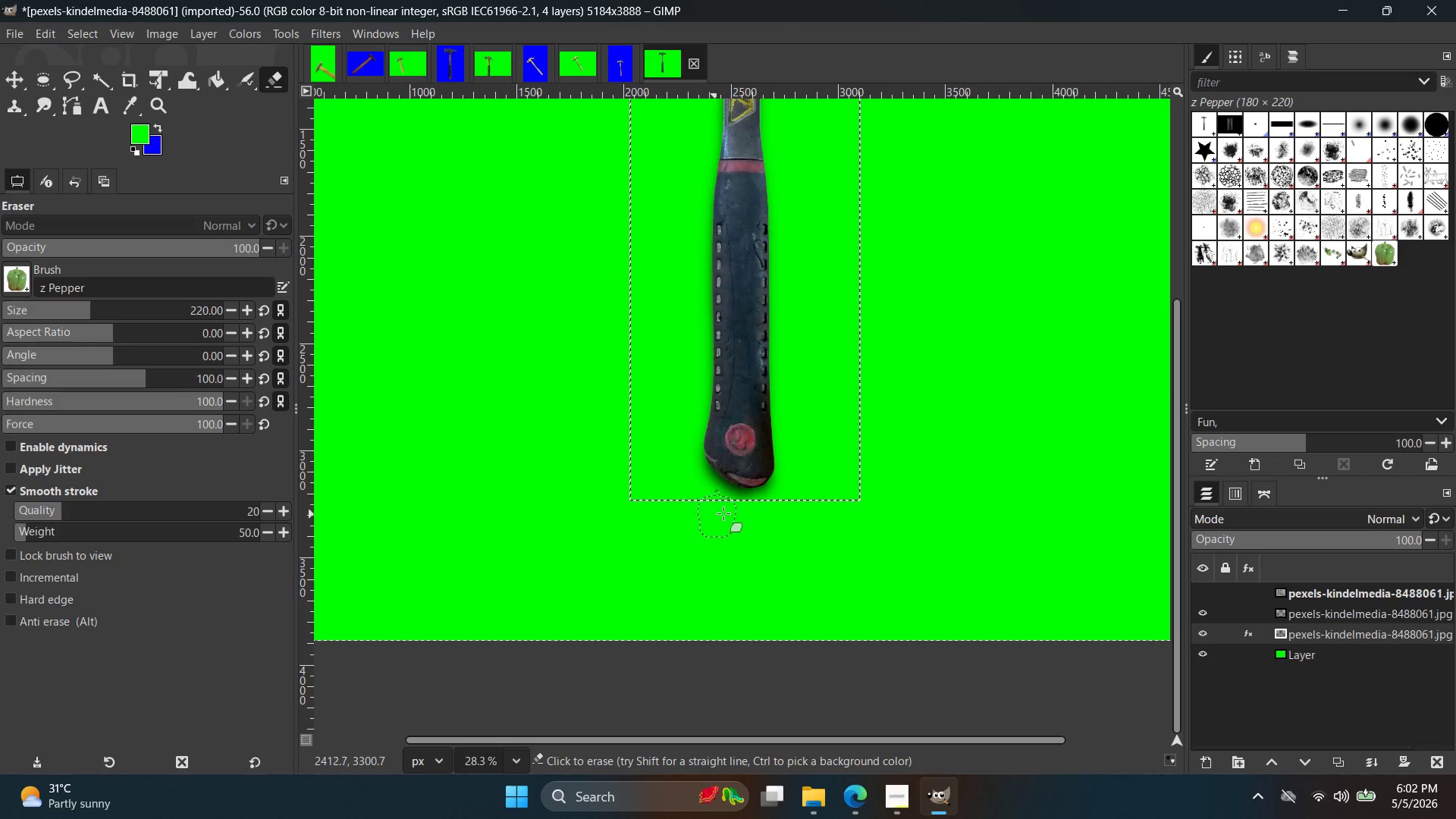 
left_click_drag(start_coordinate=[735, 513], to_coordinate=[669, 509])
 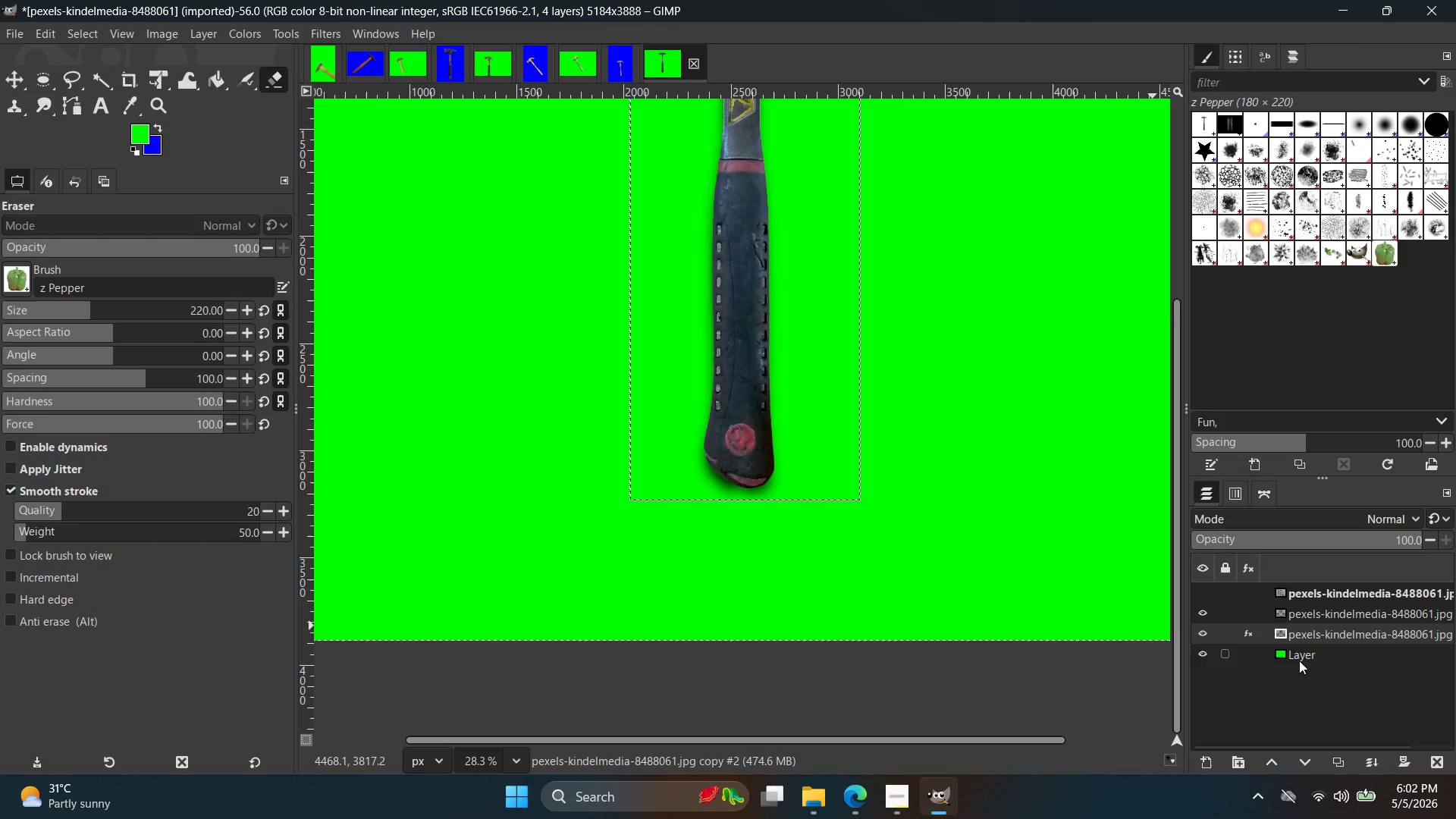 
left_click([1301, 658])
 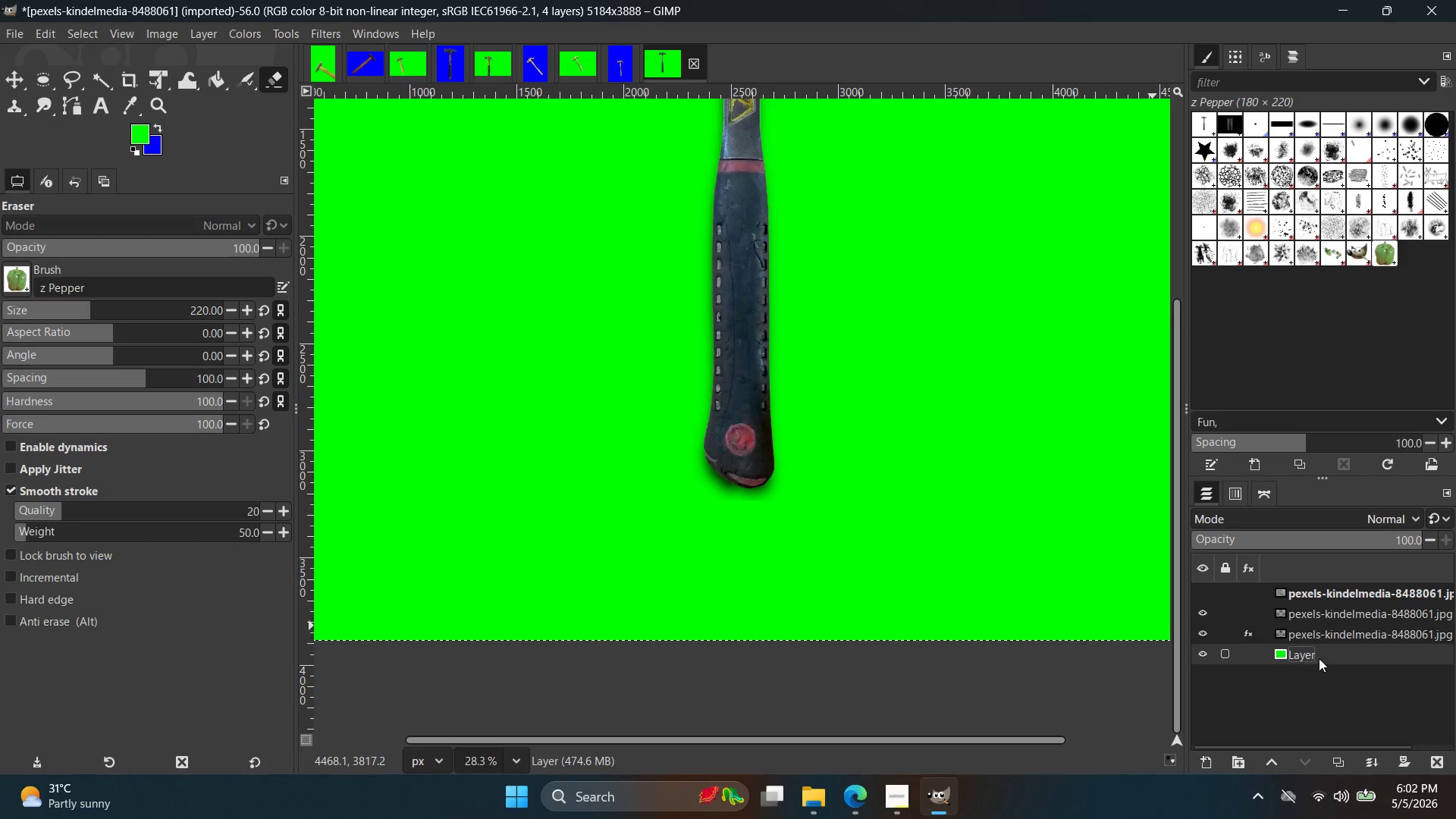 
hold_key(key=ControlLeft, duration=0.39)
 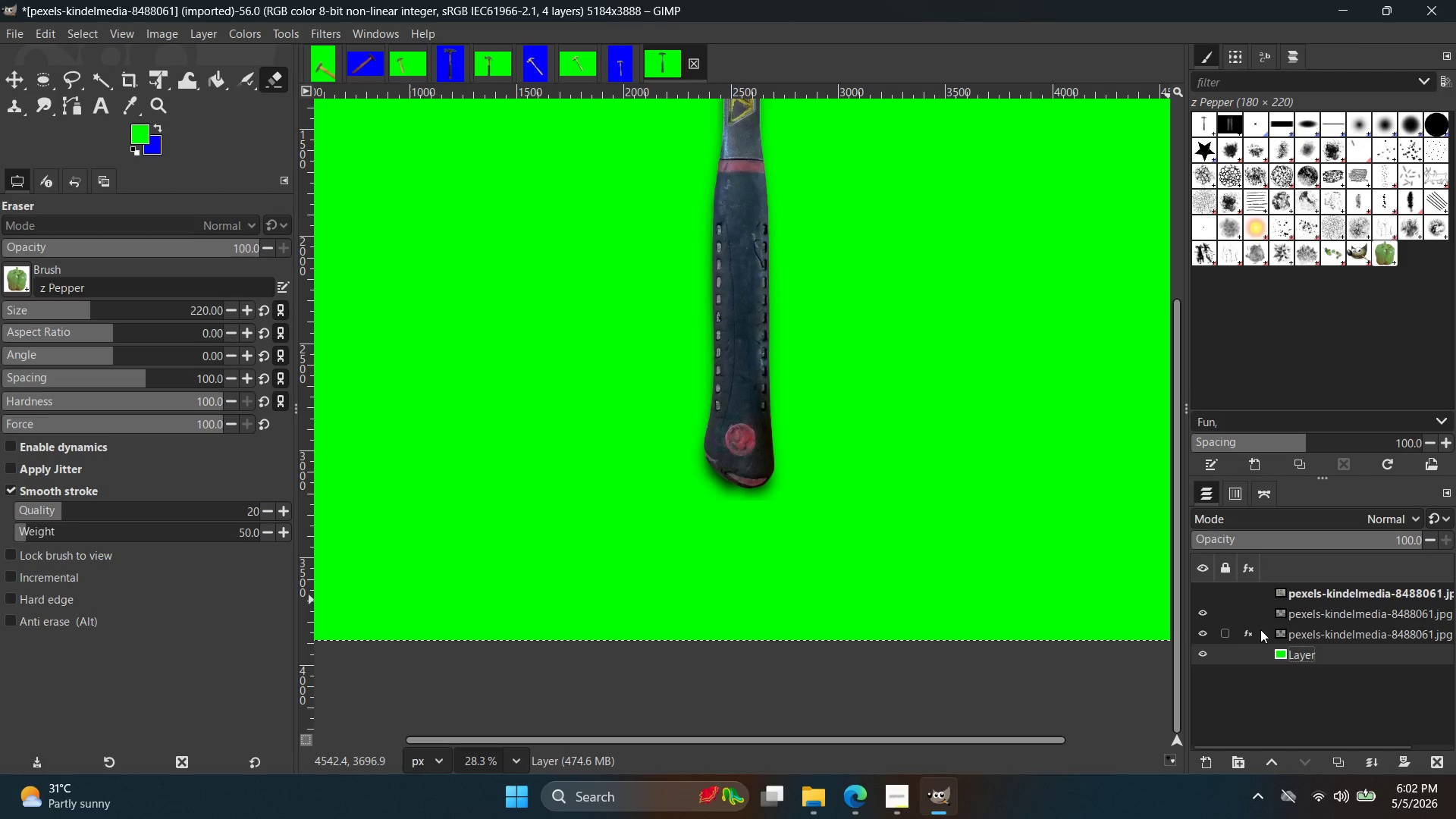 
key(Control+Z)
 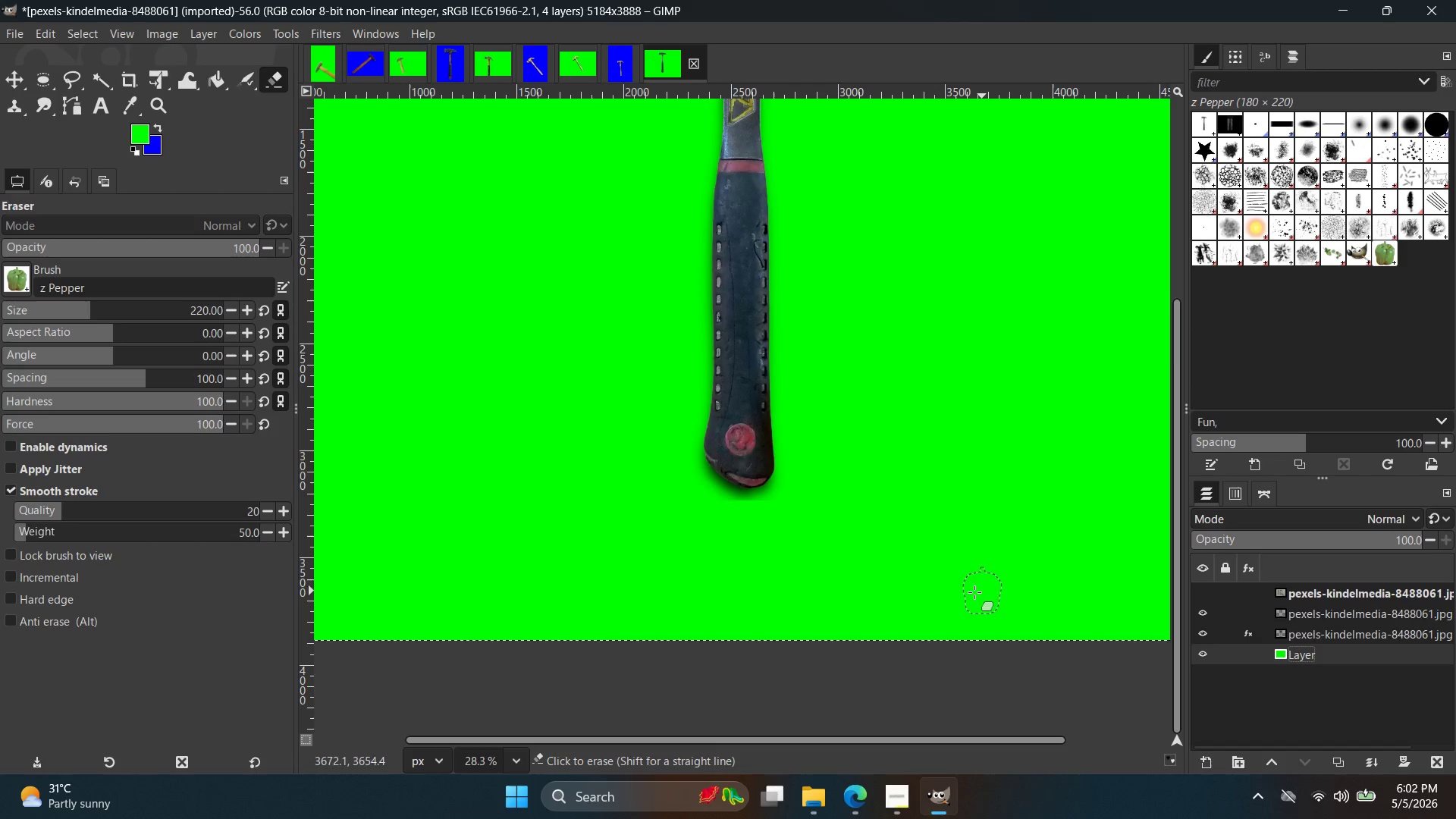 
left_click([648, 429])
 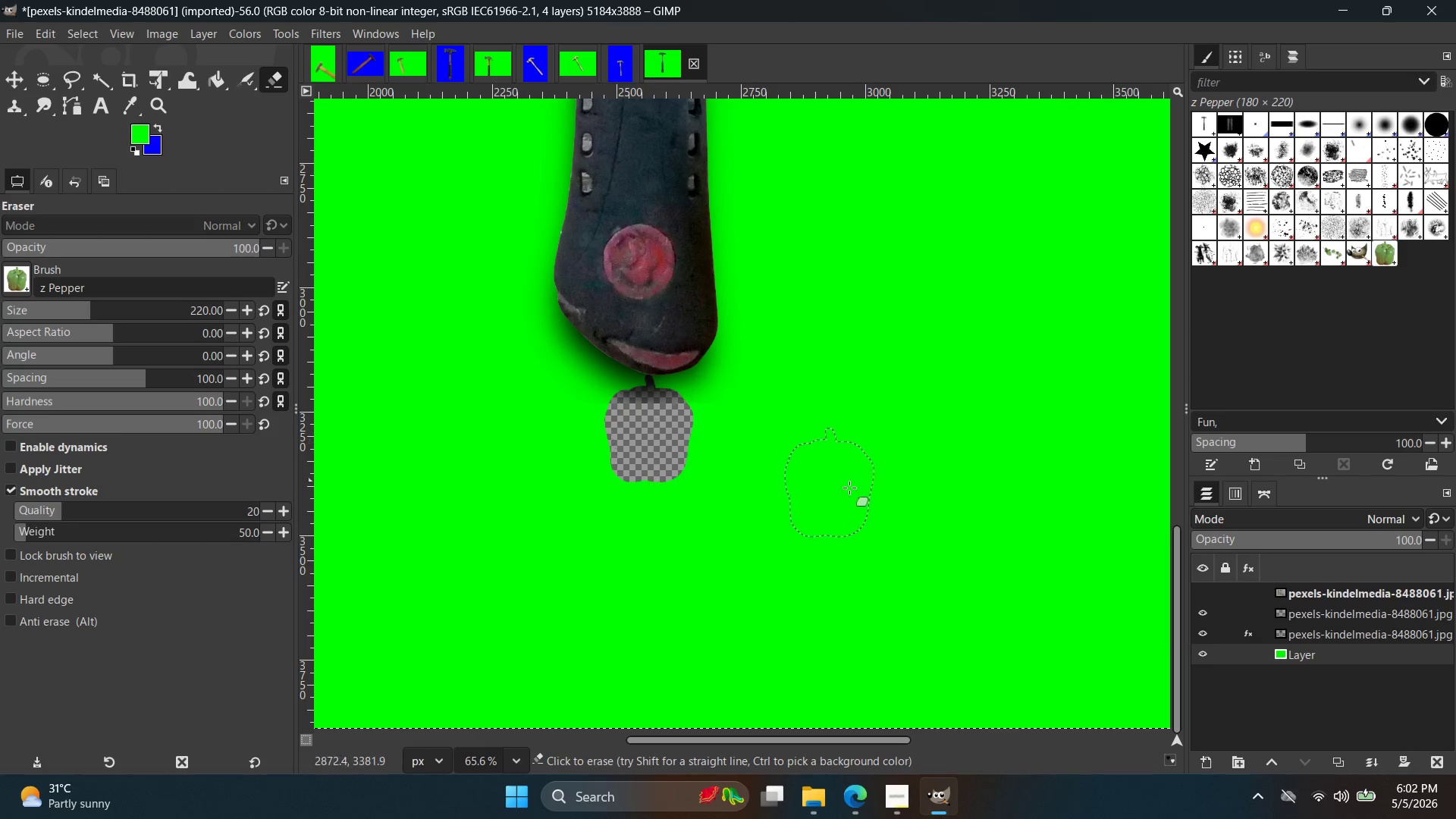 
scroll: coordinate [716, 519], scroll_direction: up, amount: 9.0
 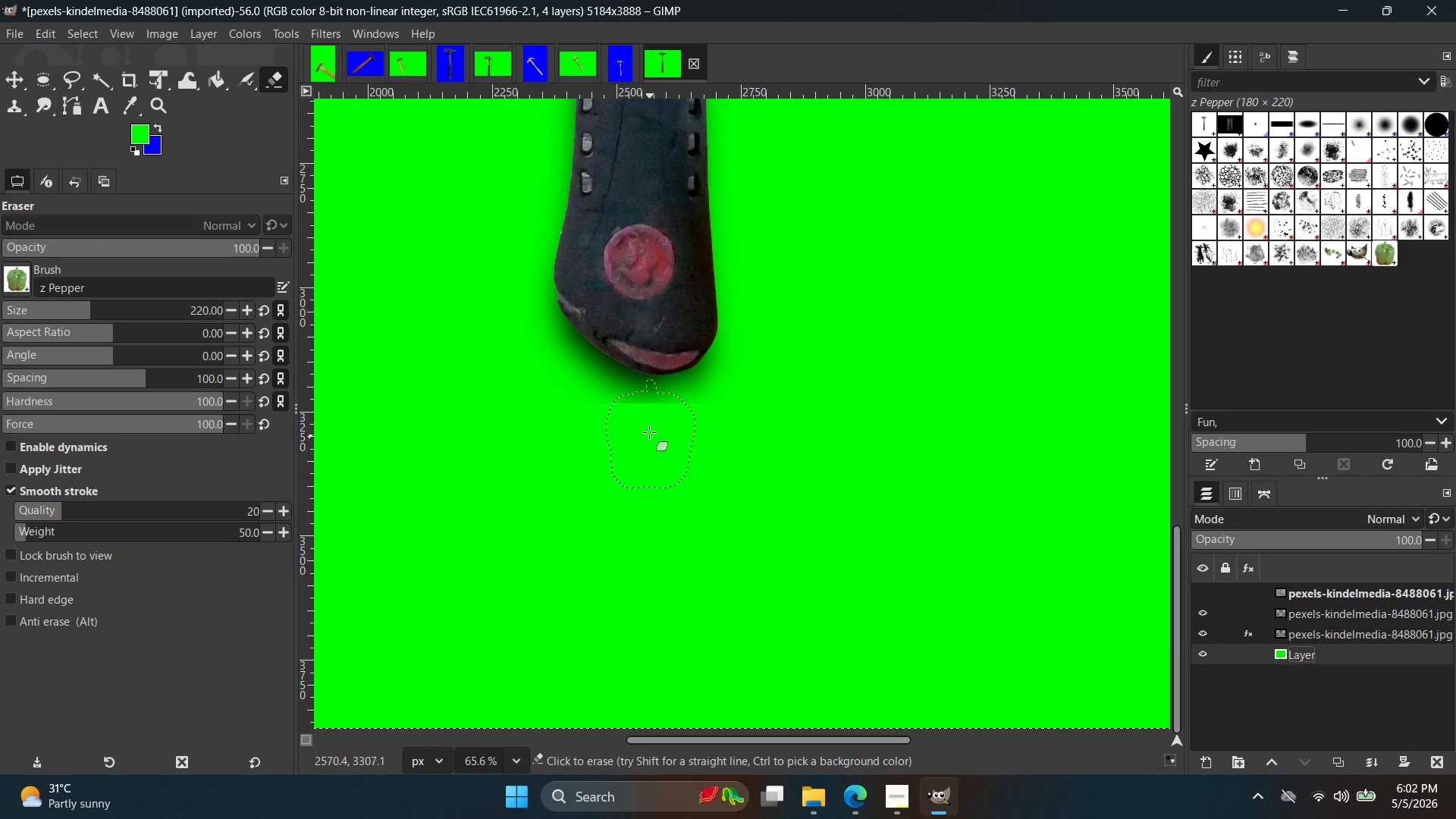 
key(Control+ControlLeft)
 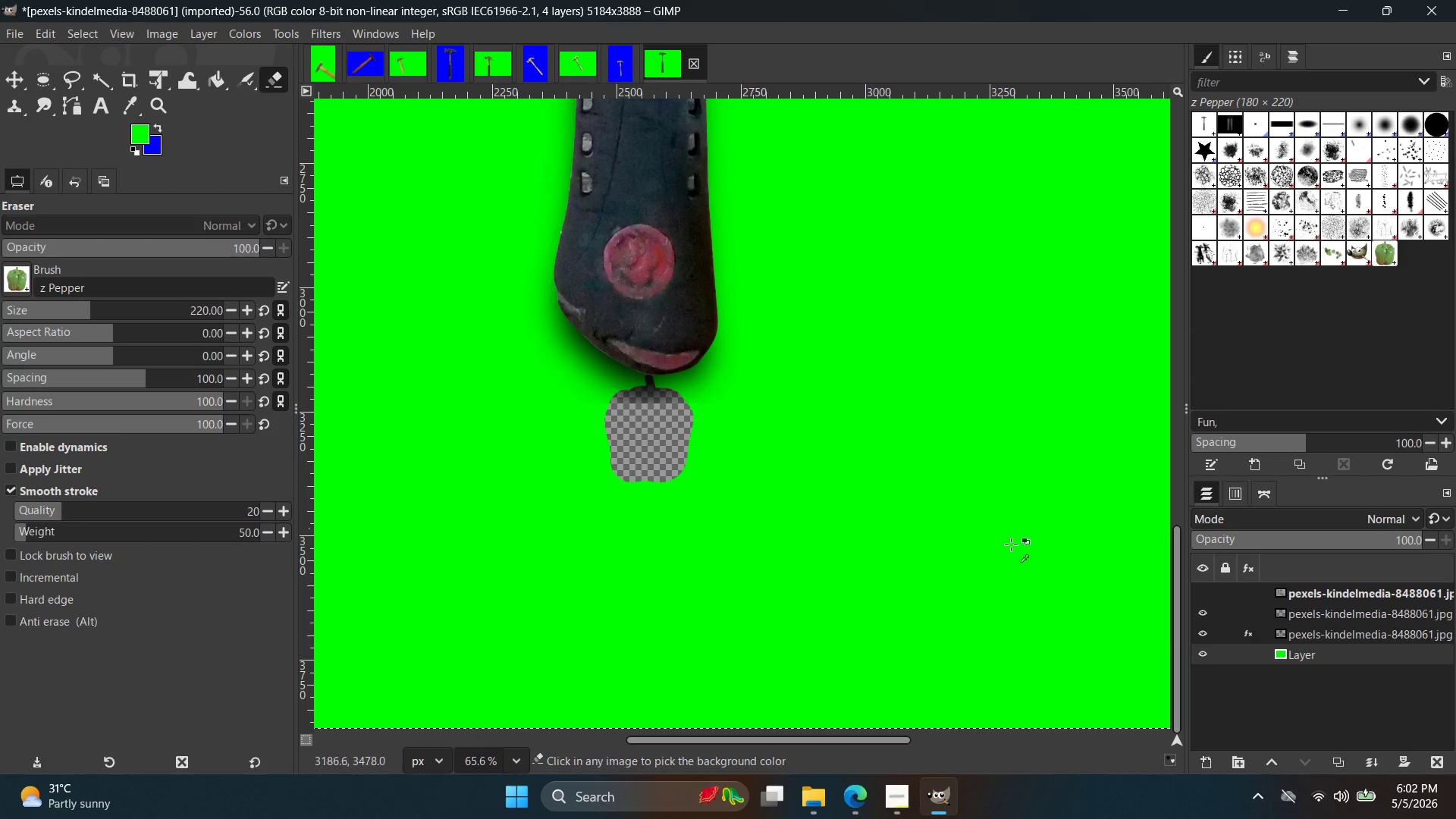 
key(Control+Z)
 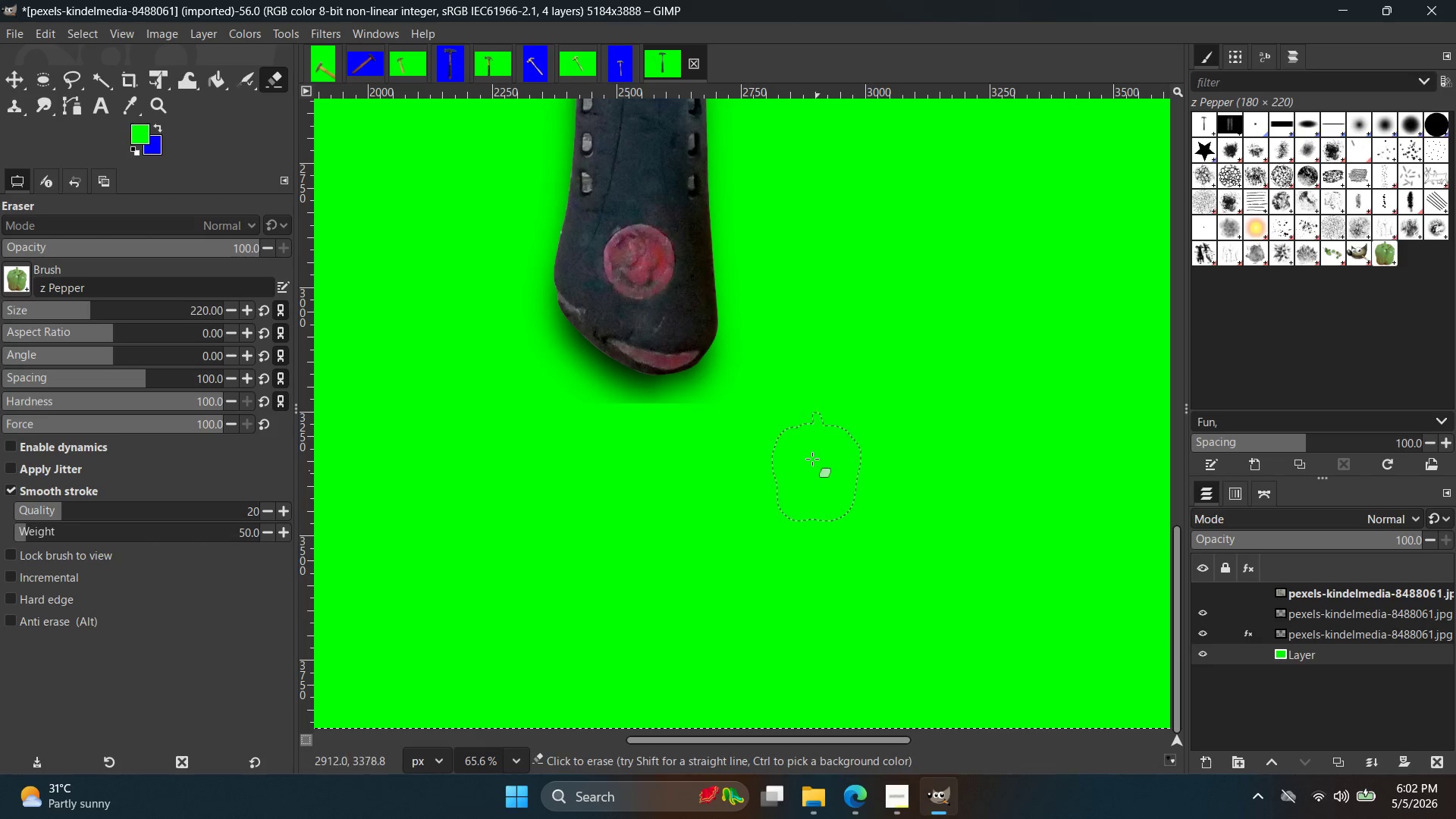 
left_click_drag(start_coordinate=[813, 427], to_coordinate=[503, 412])
 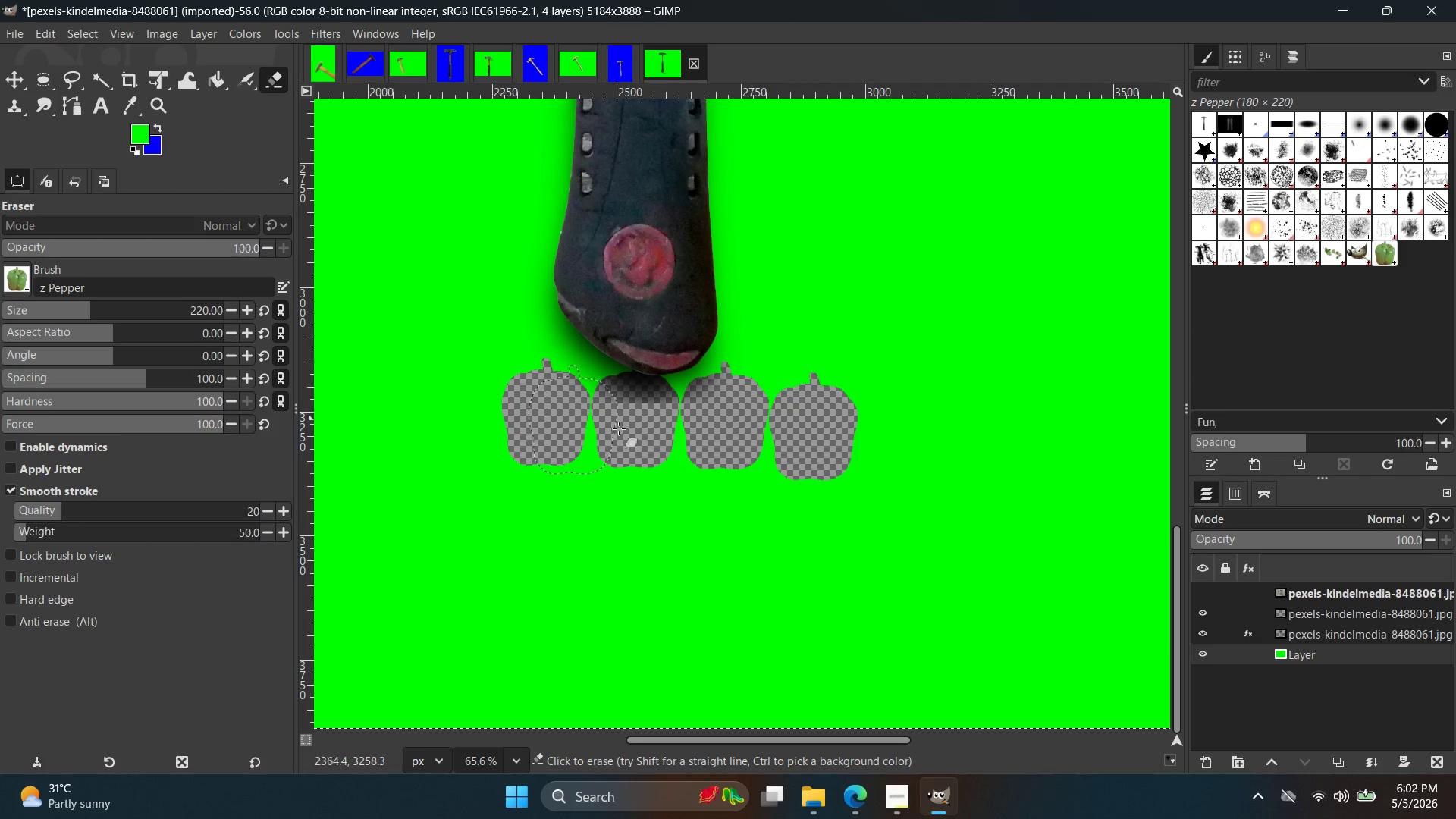 
key(Control+Z)
 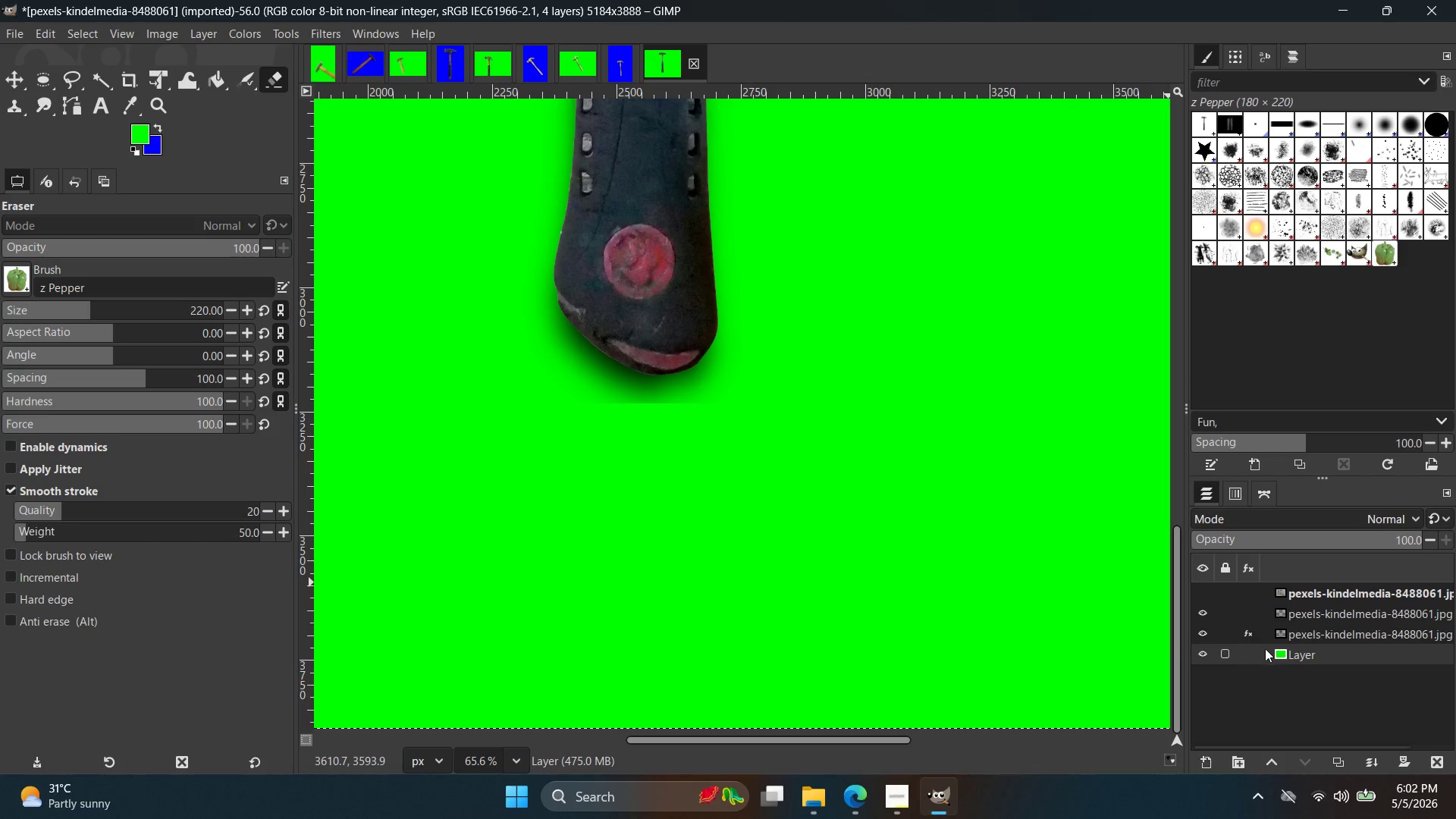 
left_click([1286, 639])
 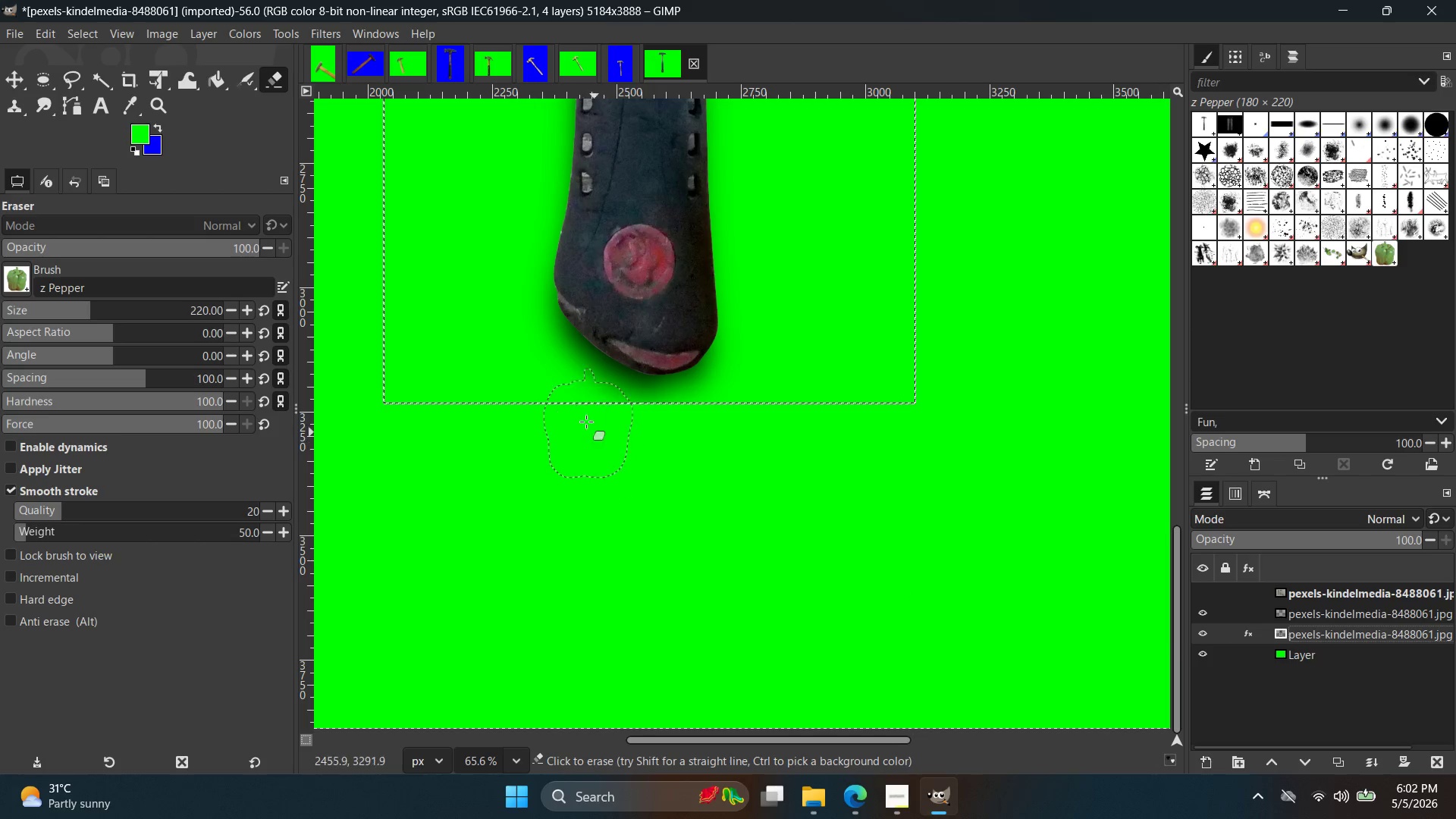 
left_click_drag(start_coordinate=[578, 410], to_coordinate=[839, 433])
 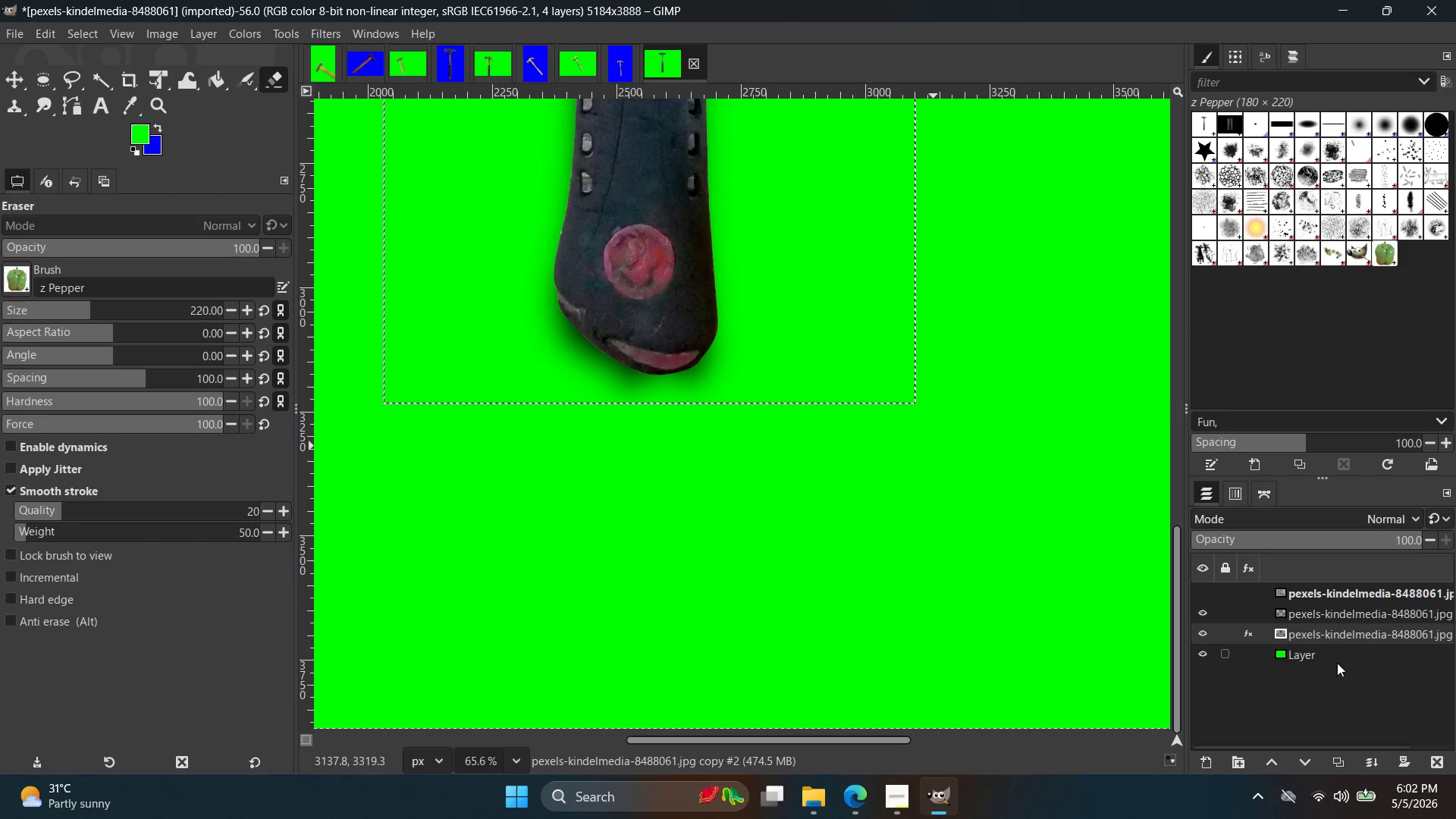 
left_click([1334, 654])
 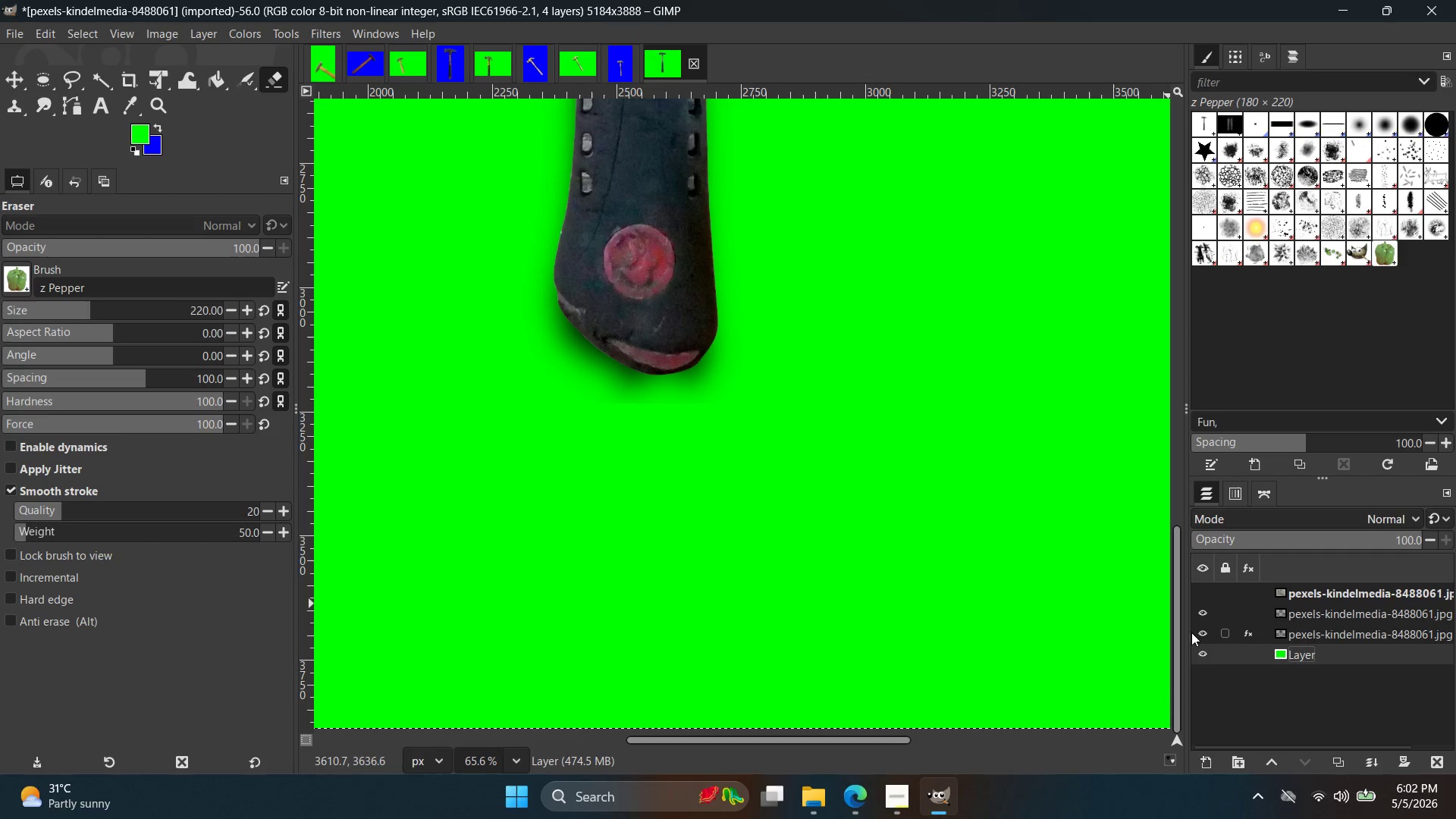 
double_click([1204, 639])
 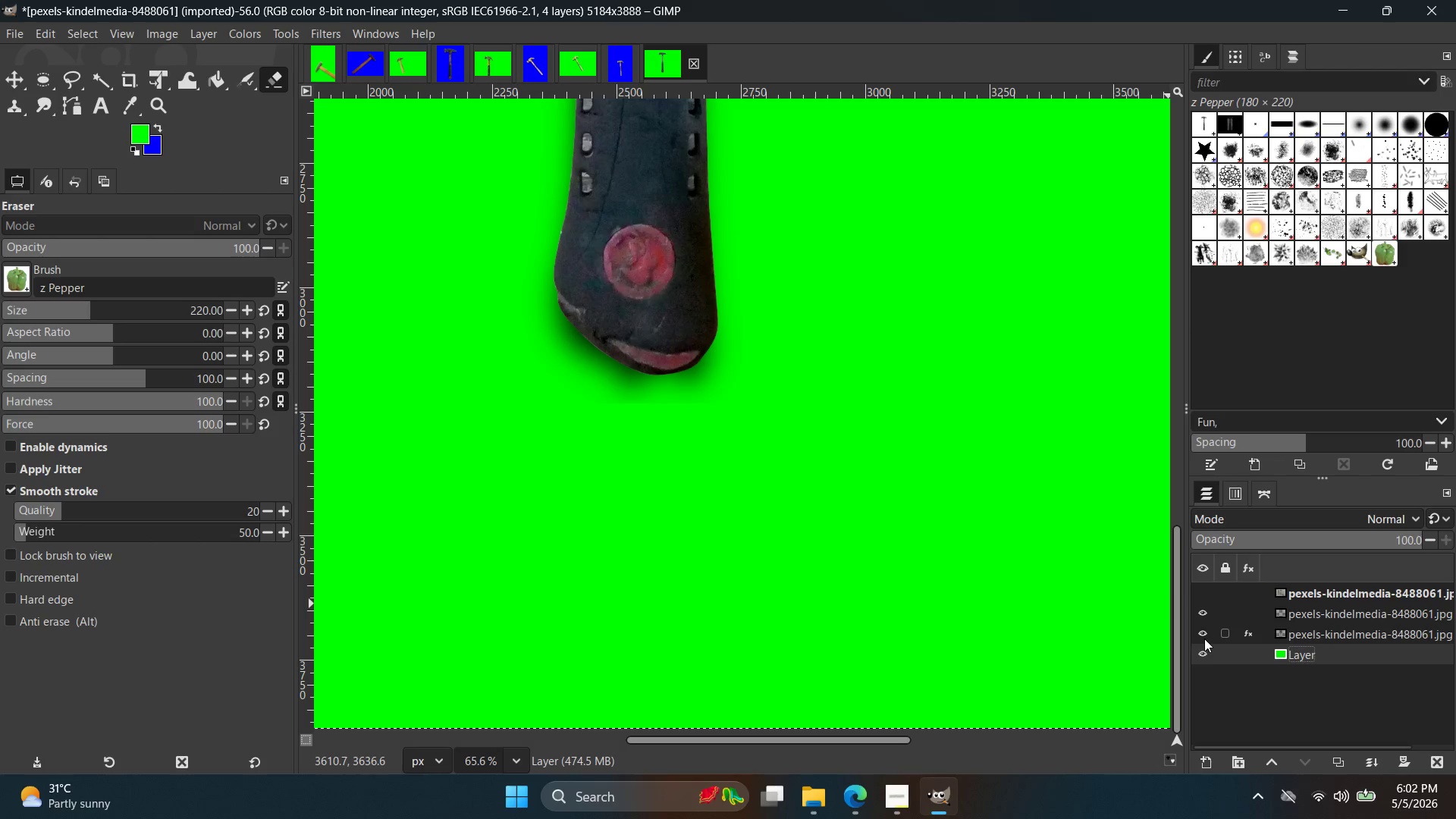 
left_click([1204, 639])
 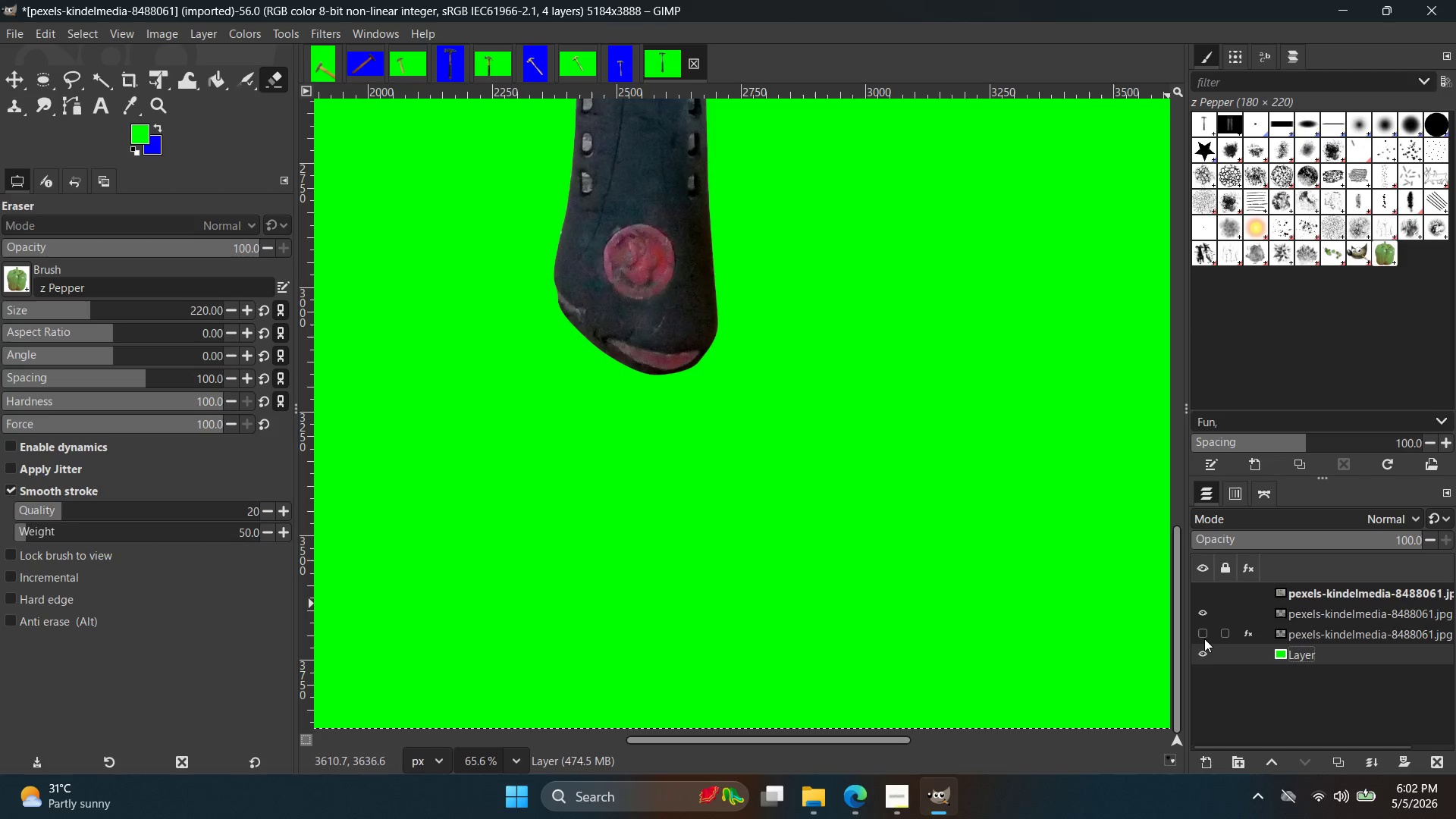 
left_click([1204, 639])
 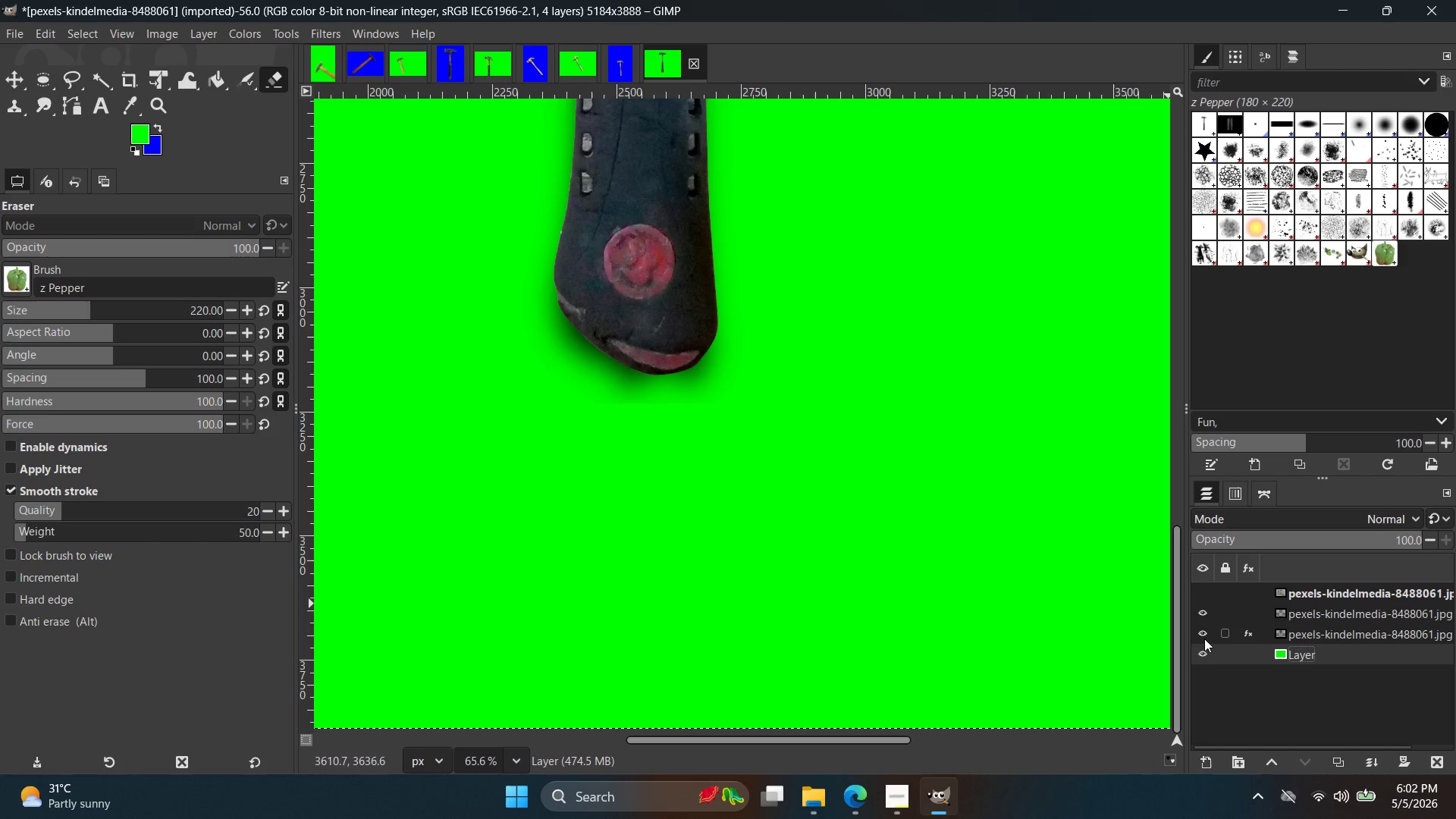 
key(Control+Z)
 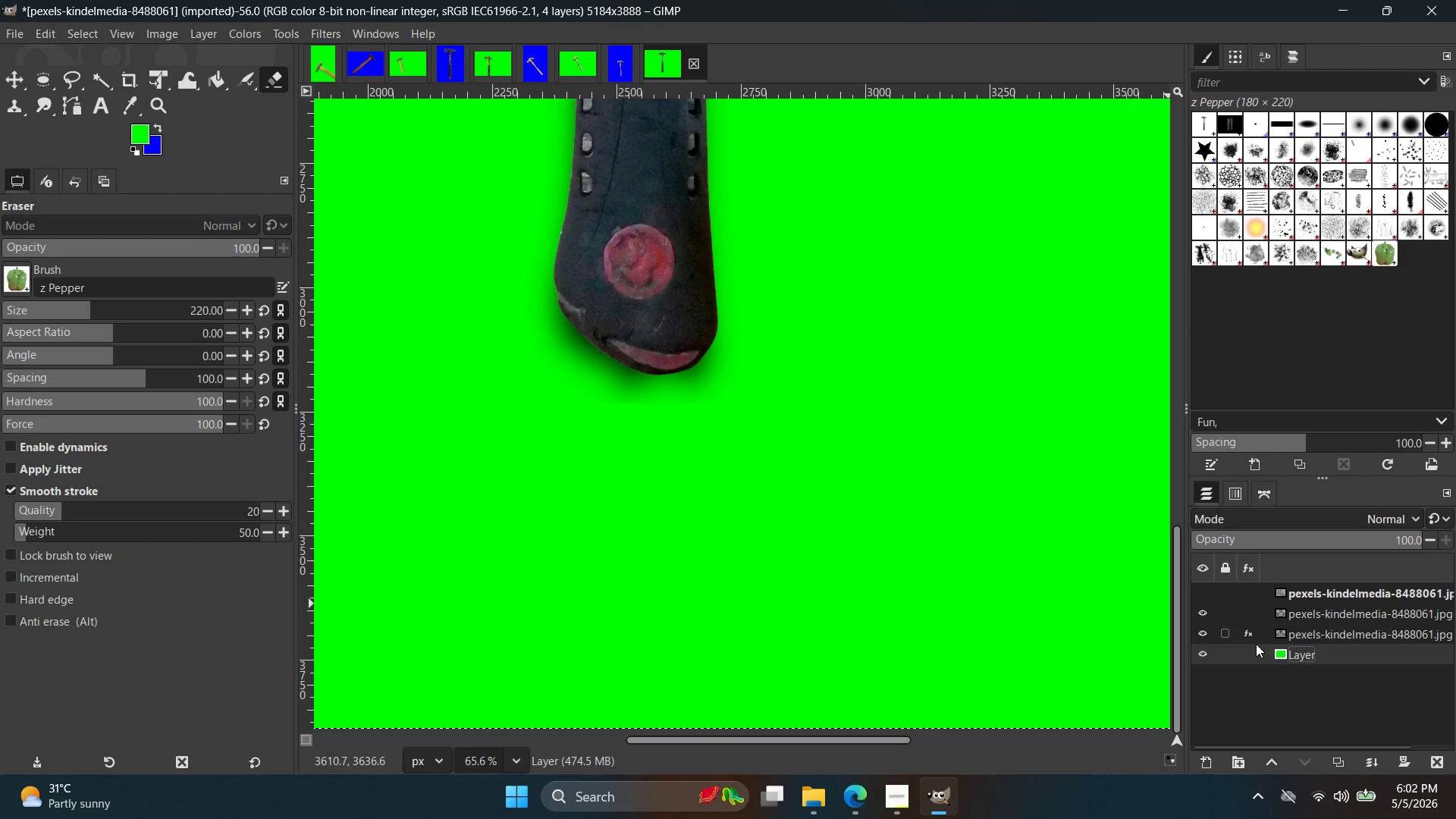 
key(Control+Z)
 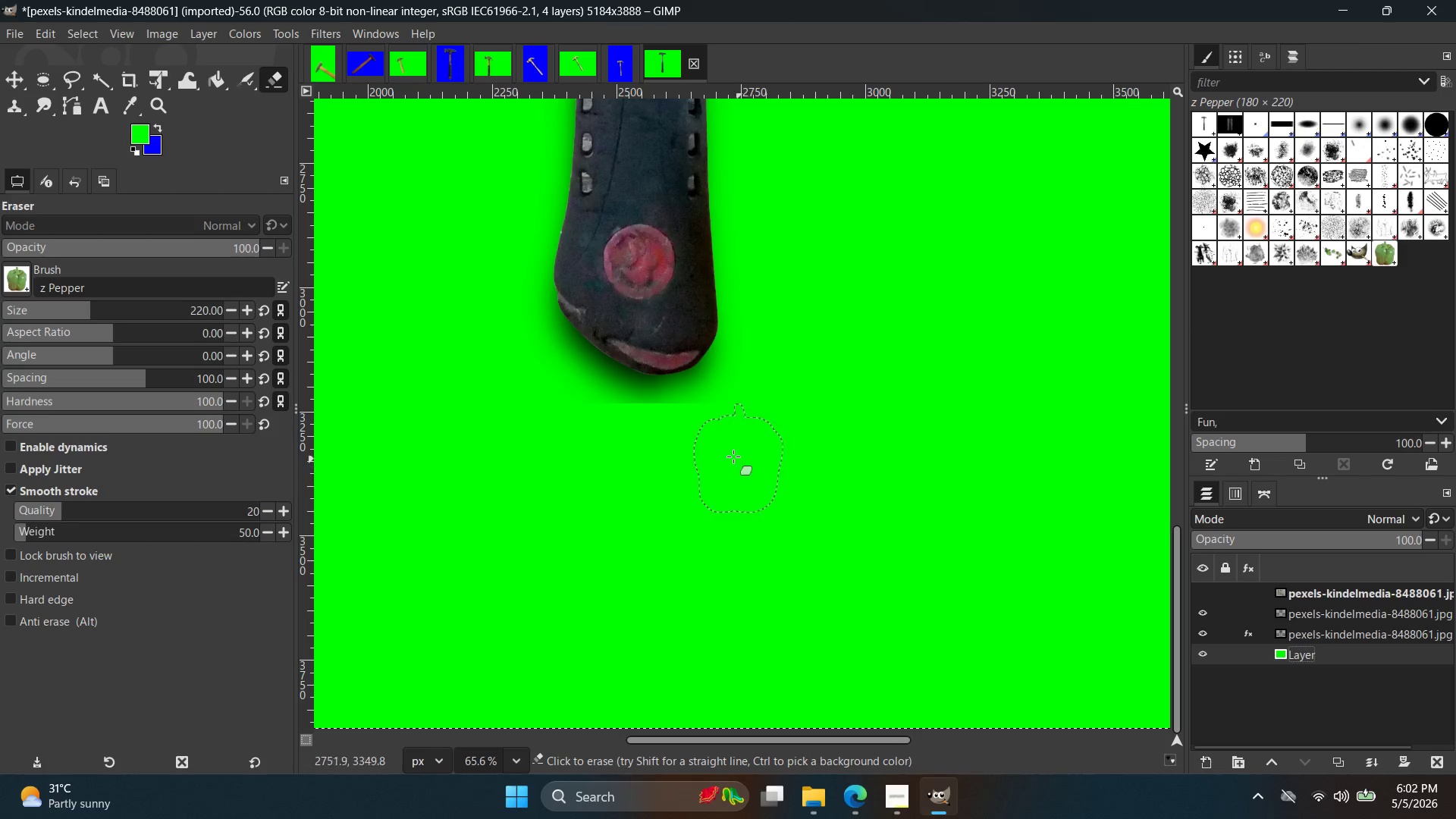 
left_click([698, 438])
 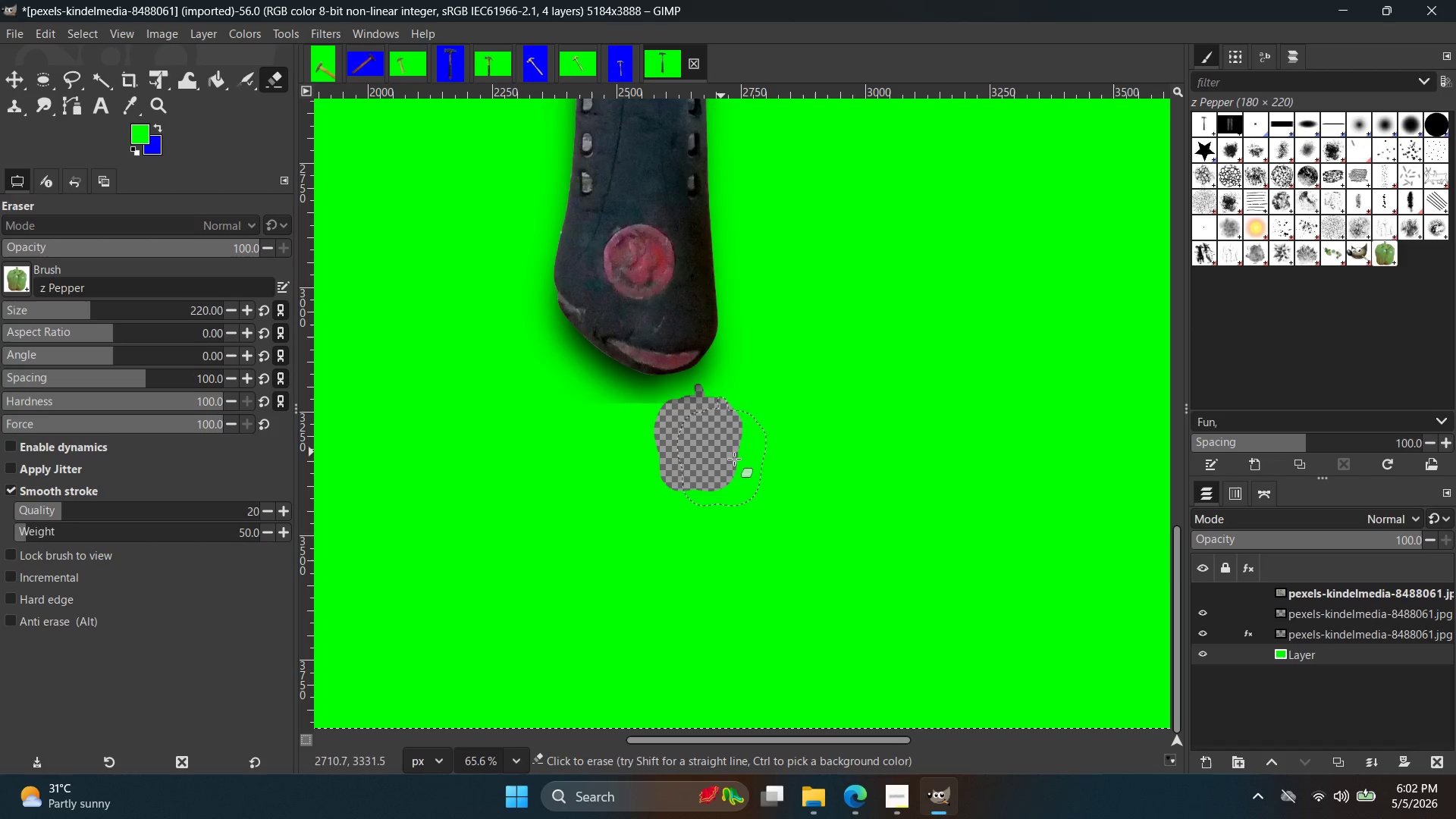 
key(Control+ControlLeft)
 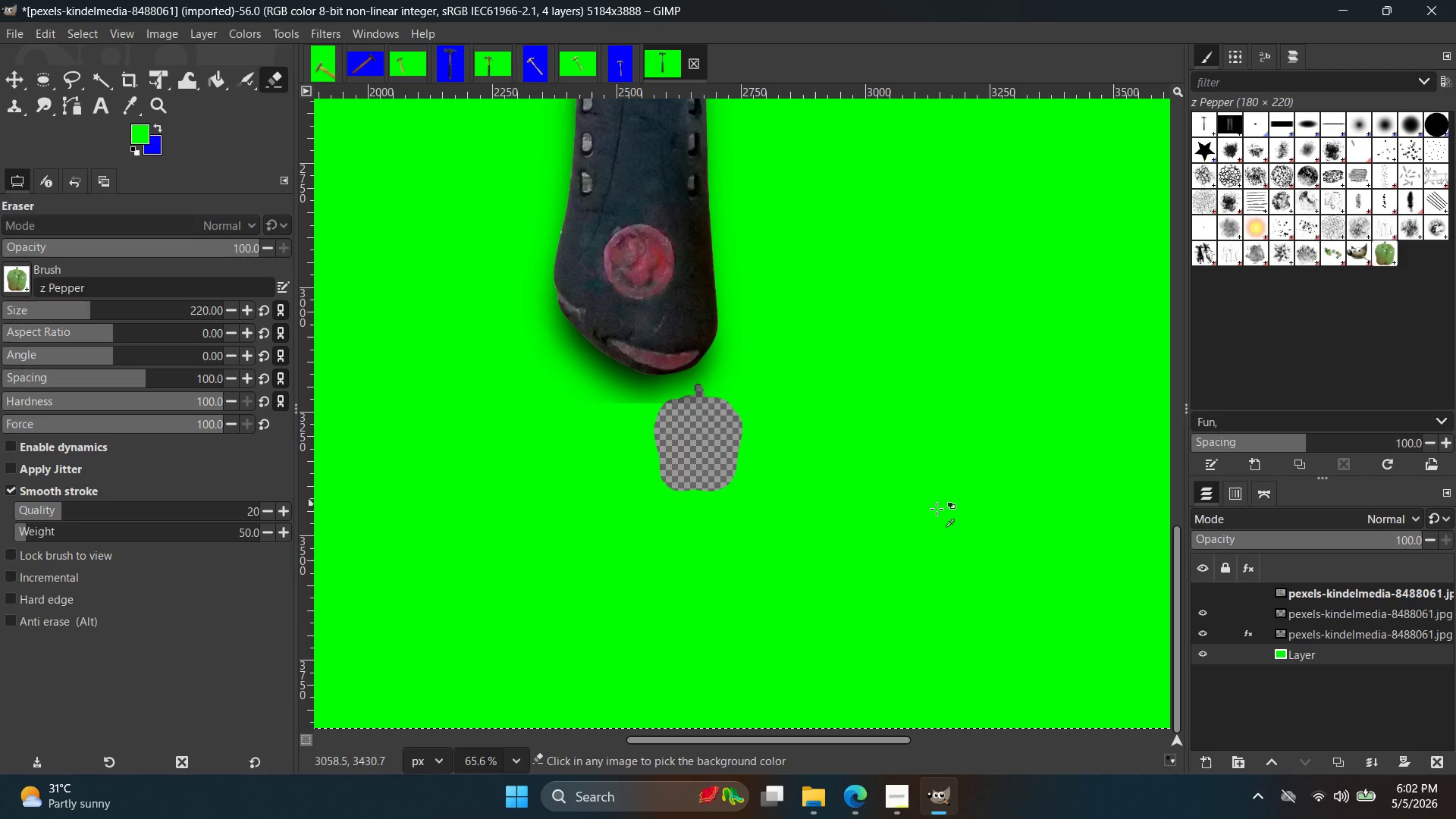 
key(Control+Z)
 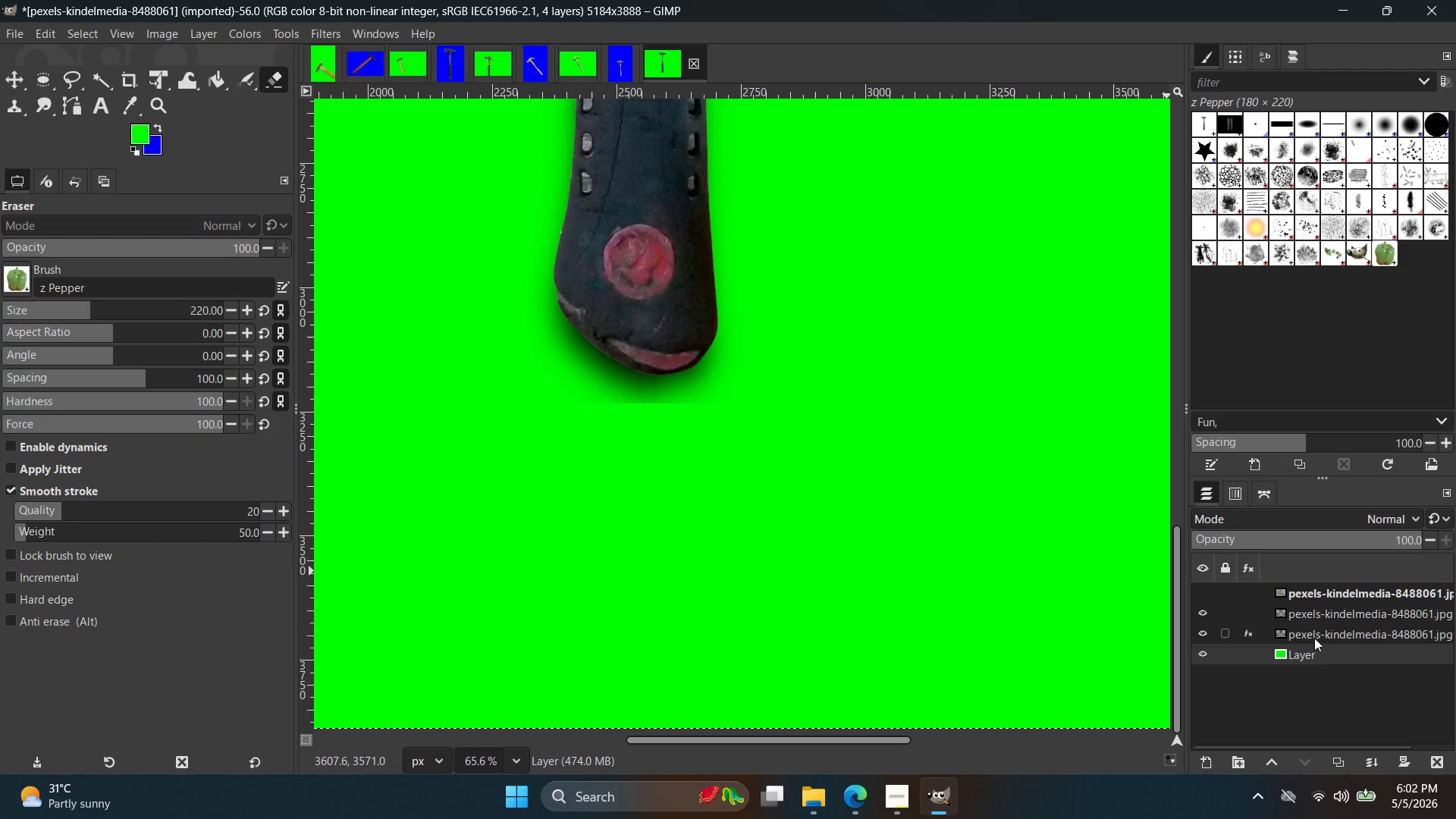 
left_click([1310, 635])
 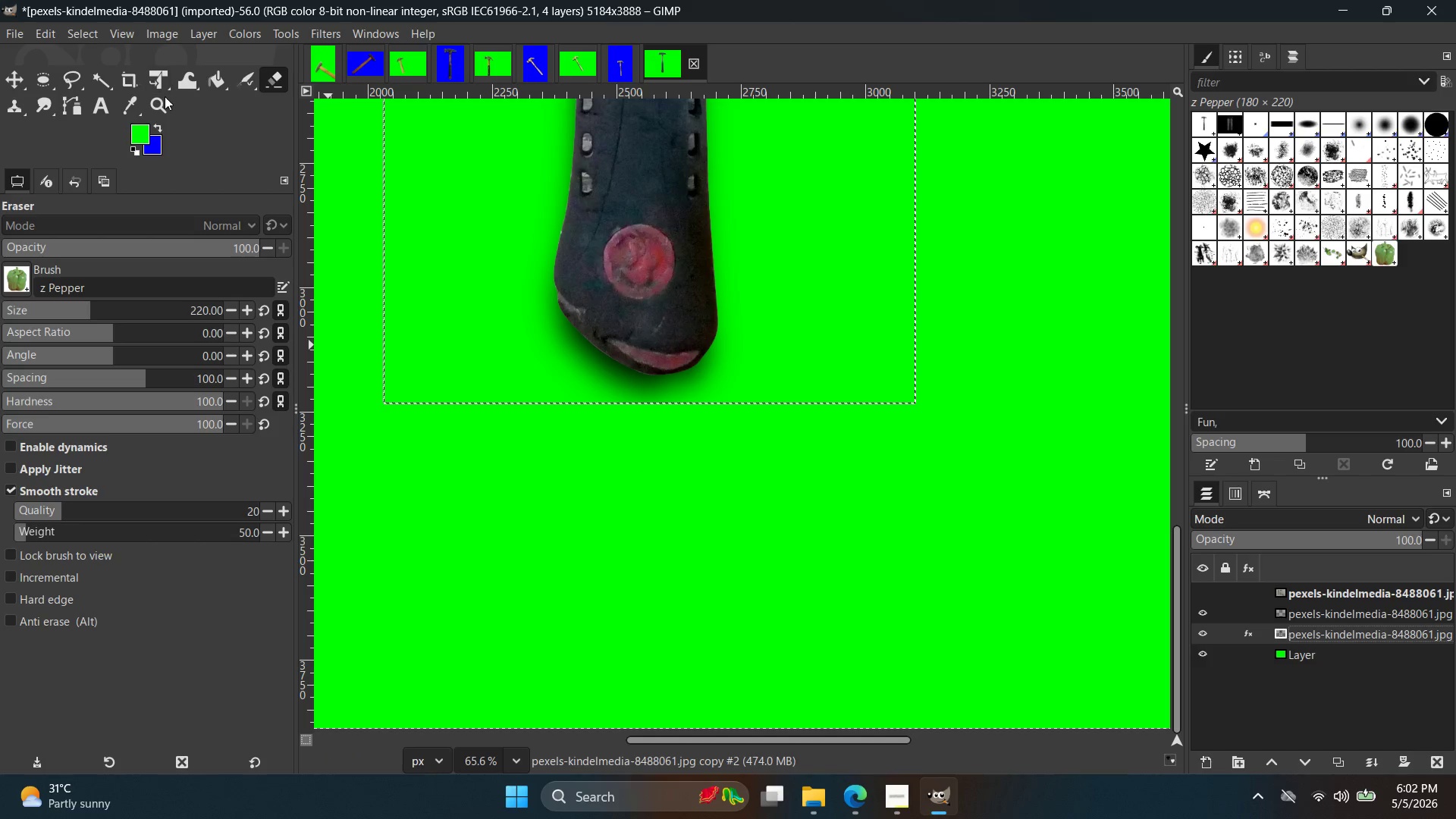 
wait(6.01)
 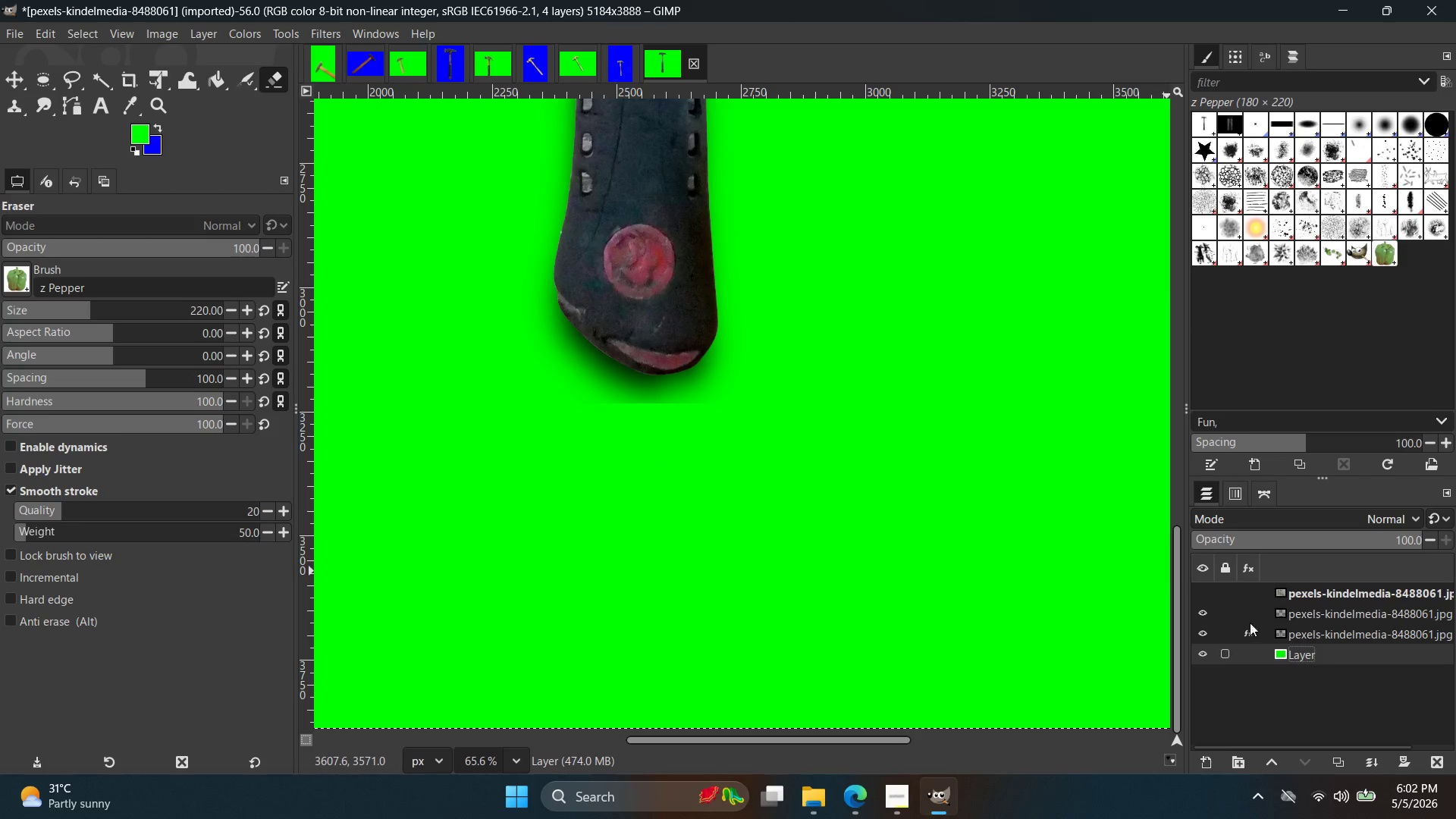 
key(B)
 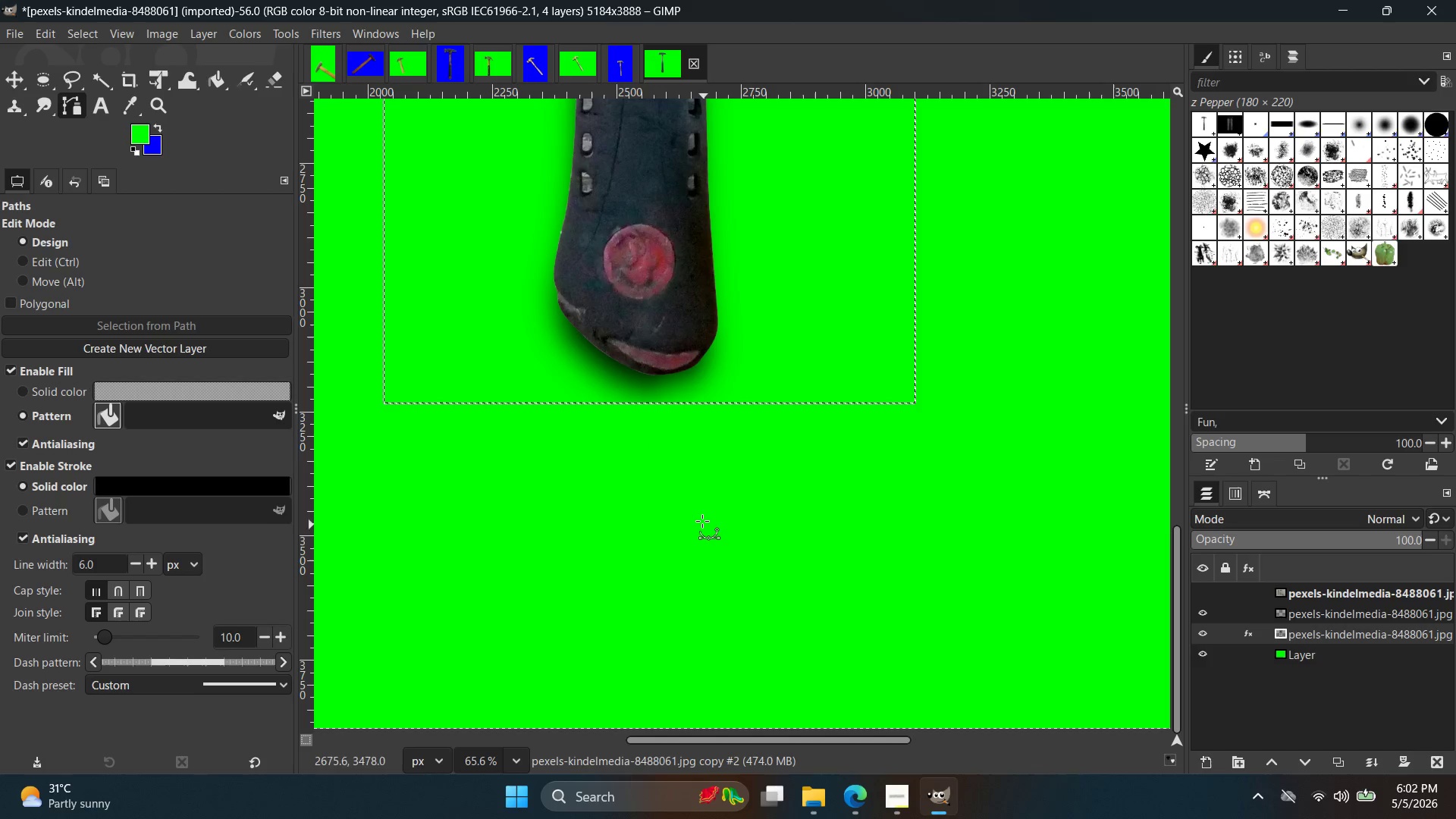 
left_click_drag(start_coordinate=[689, 516], to_coordinate=[735, 517])
 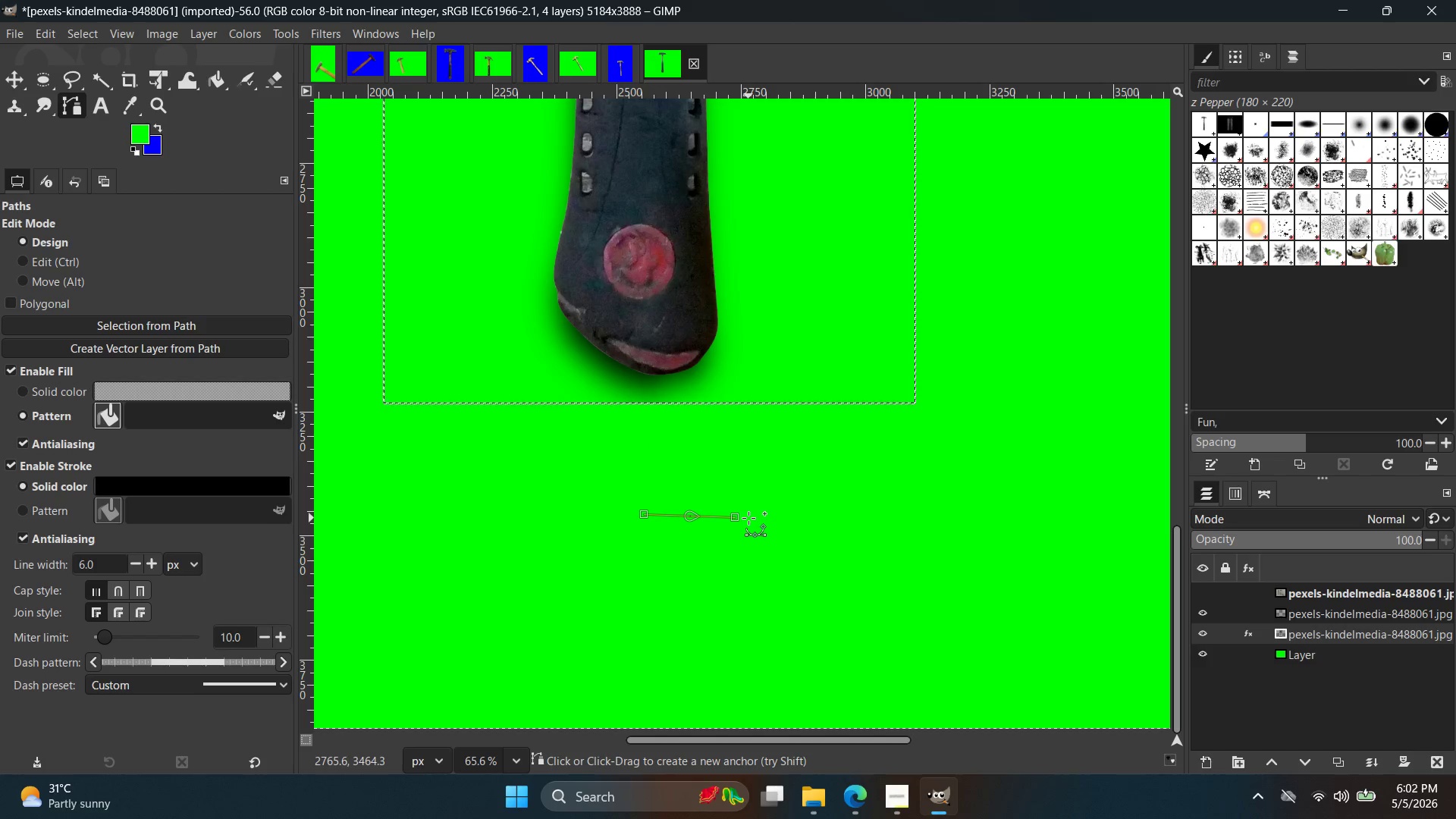 
key(Control+Z)
 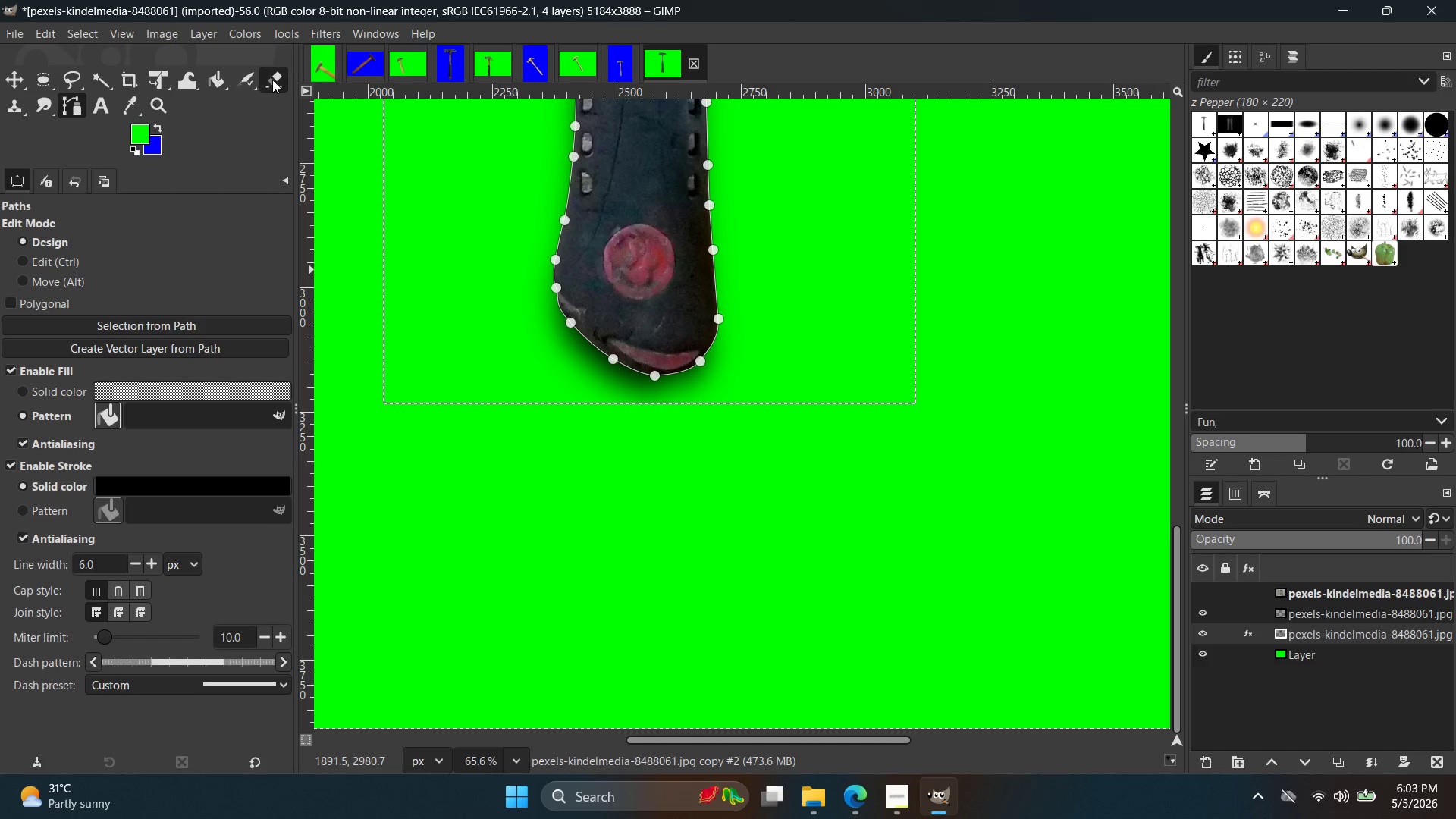 
double_click([245, 82])
 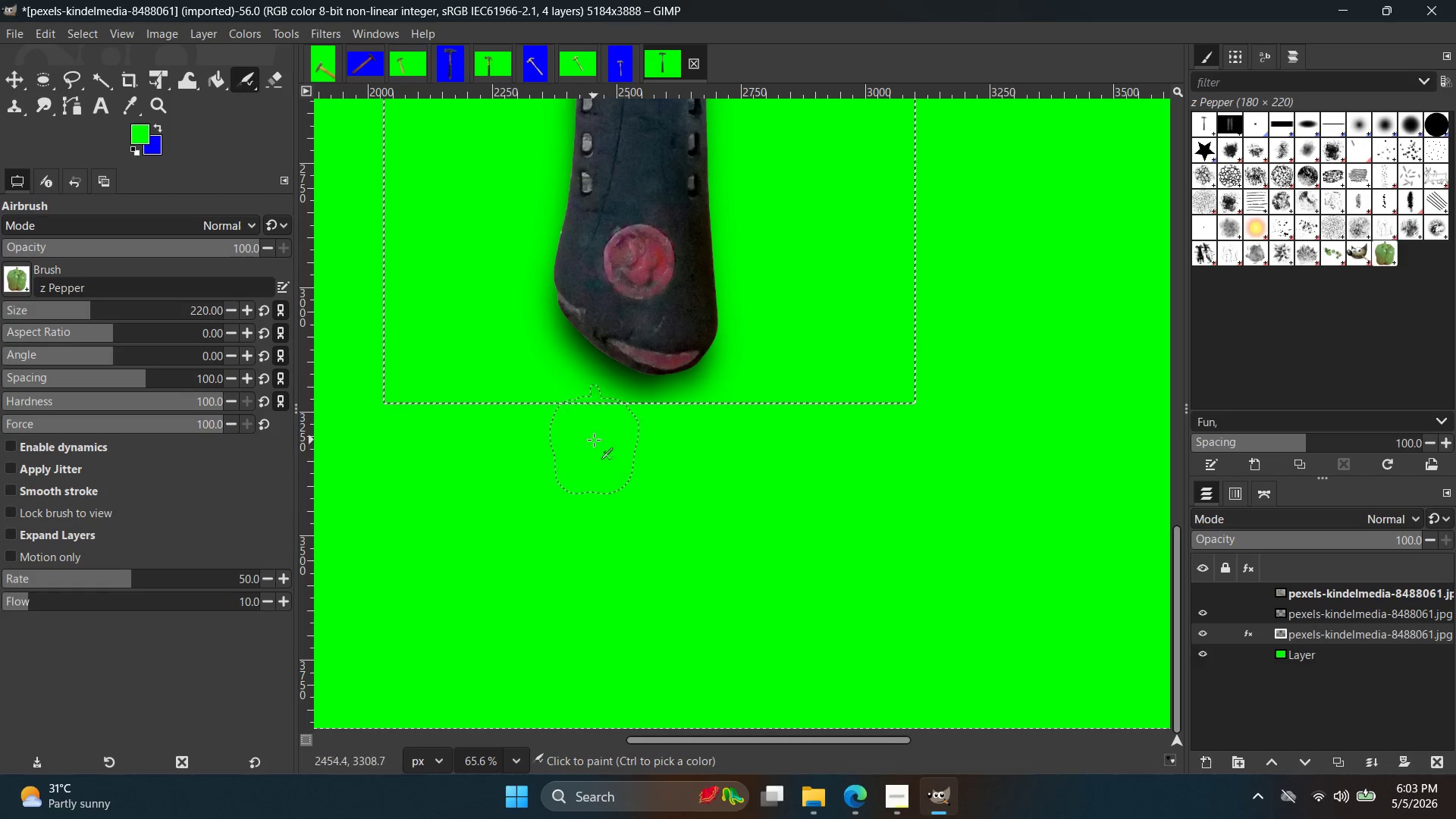 
left_click_drag(start_coordinate=[594, 416], to_coordinate=[772, 442])
 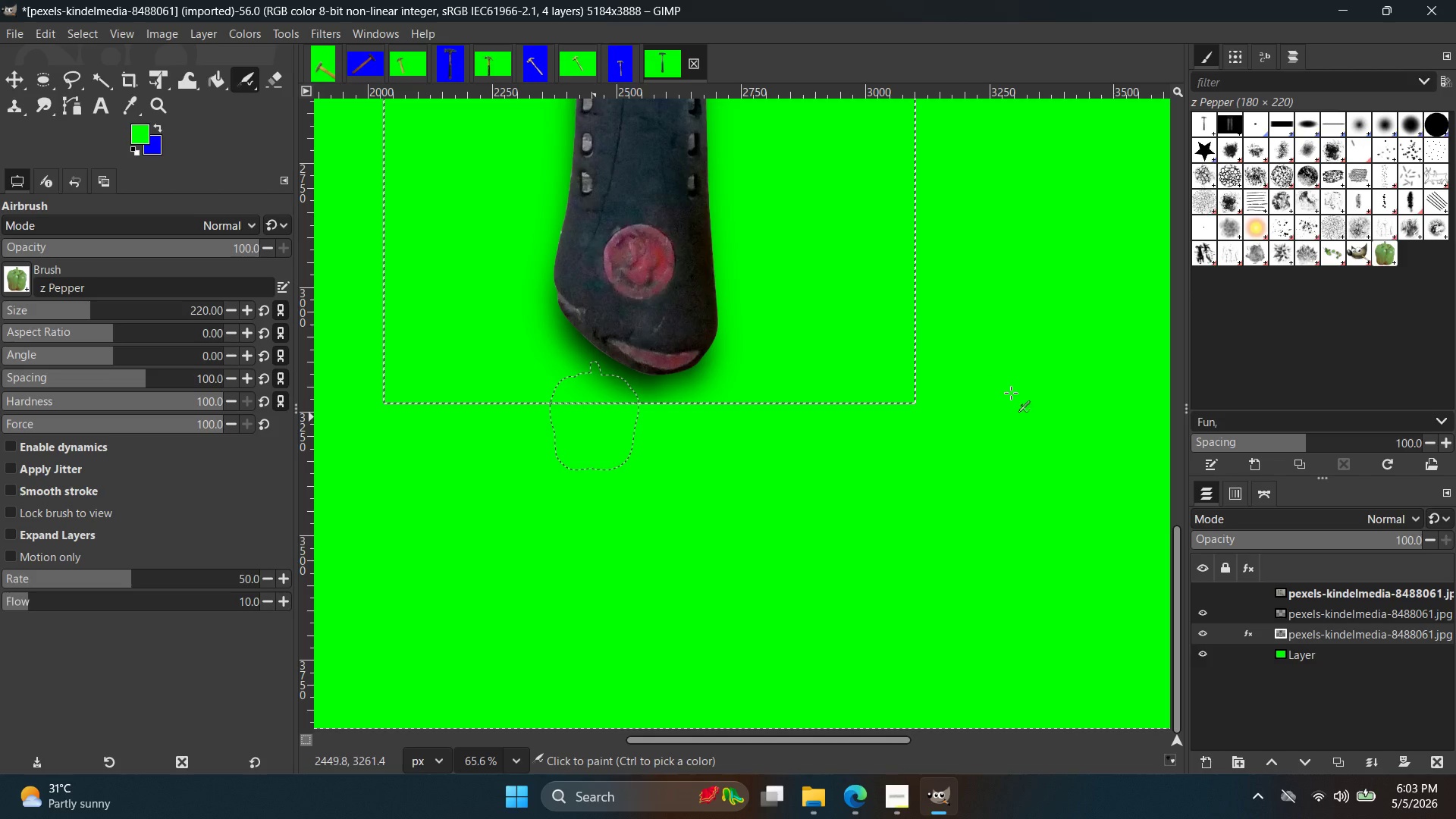 
hold_key(key=ControlLeft, duration=0.31)
scroll: coordinate [760, 354], scroll_direction: down, amount: 2.0
 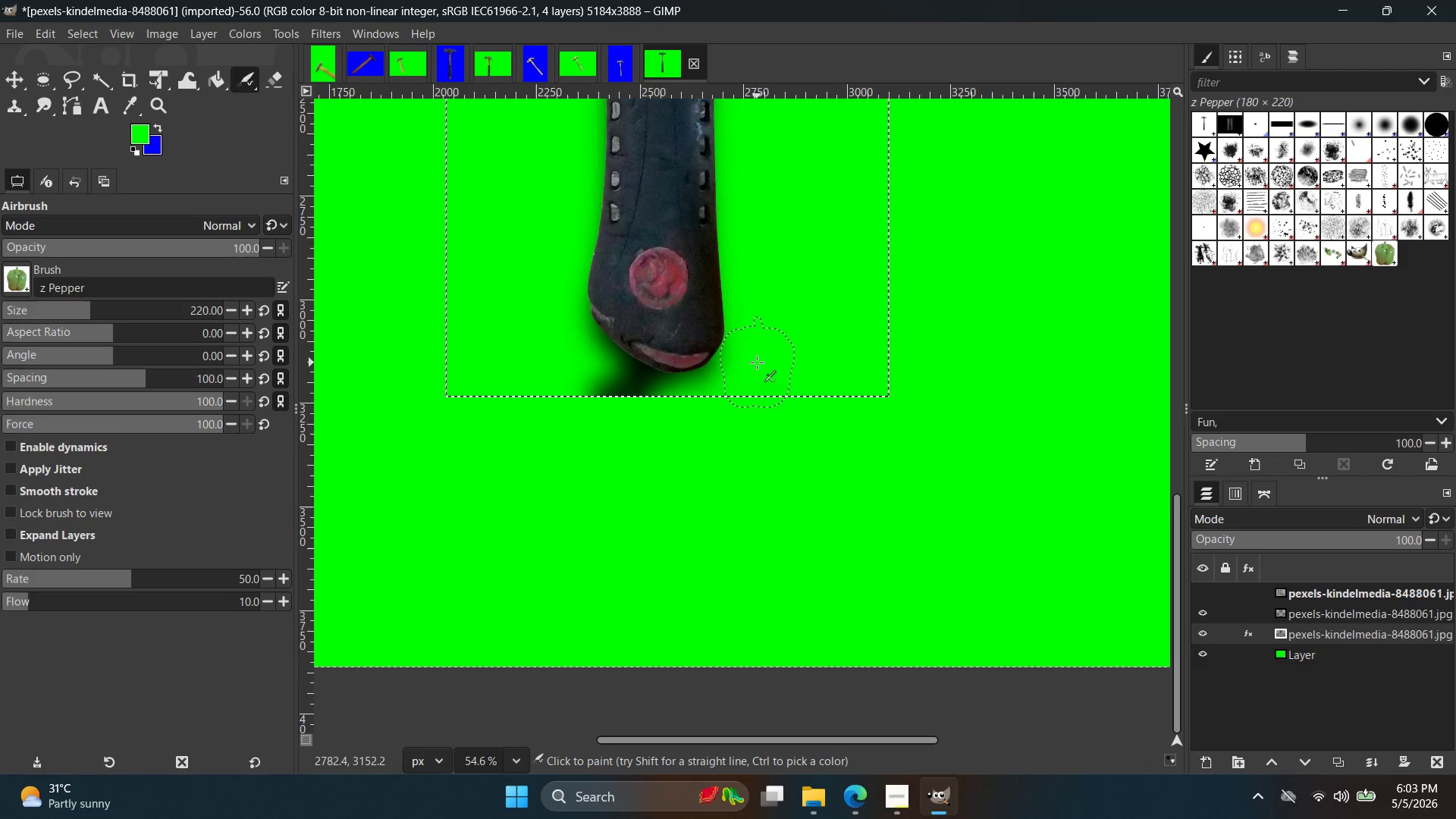 
left_click([833, 391])
 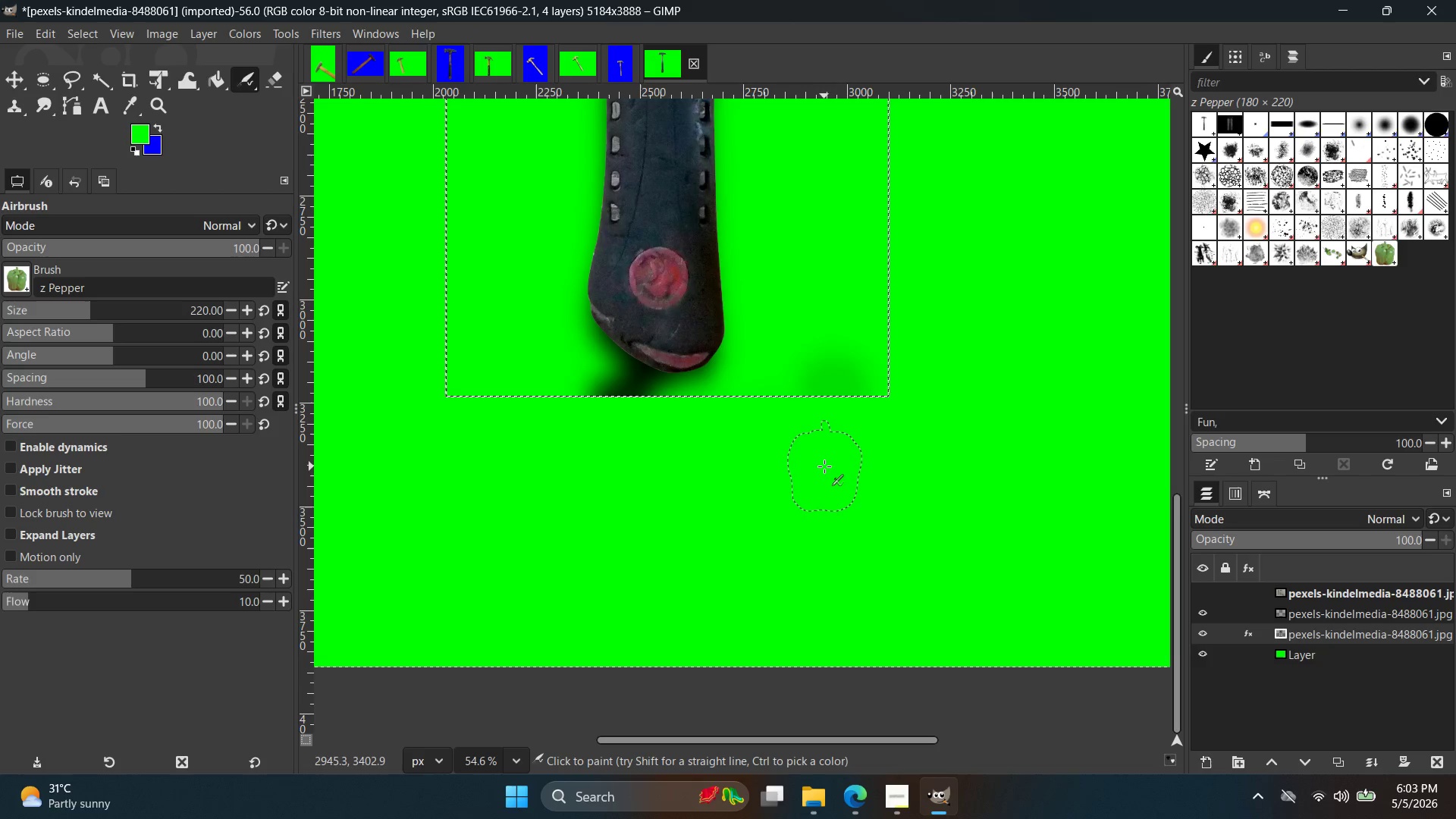 
key(Control+Z)
 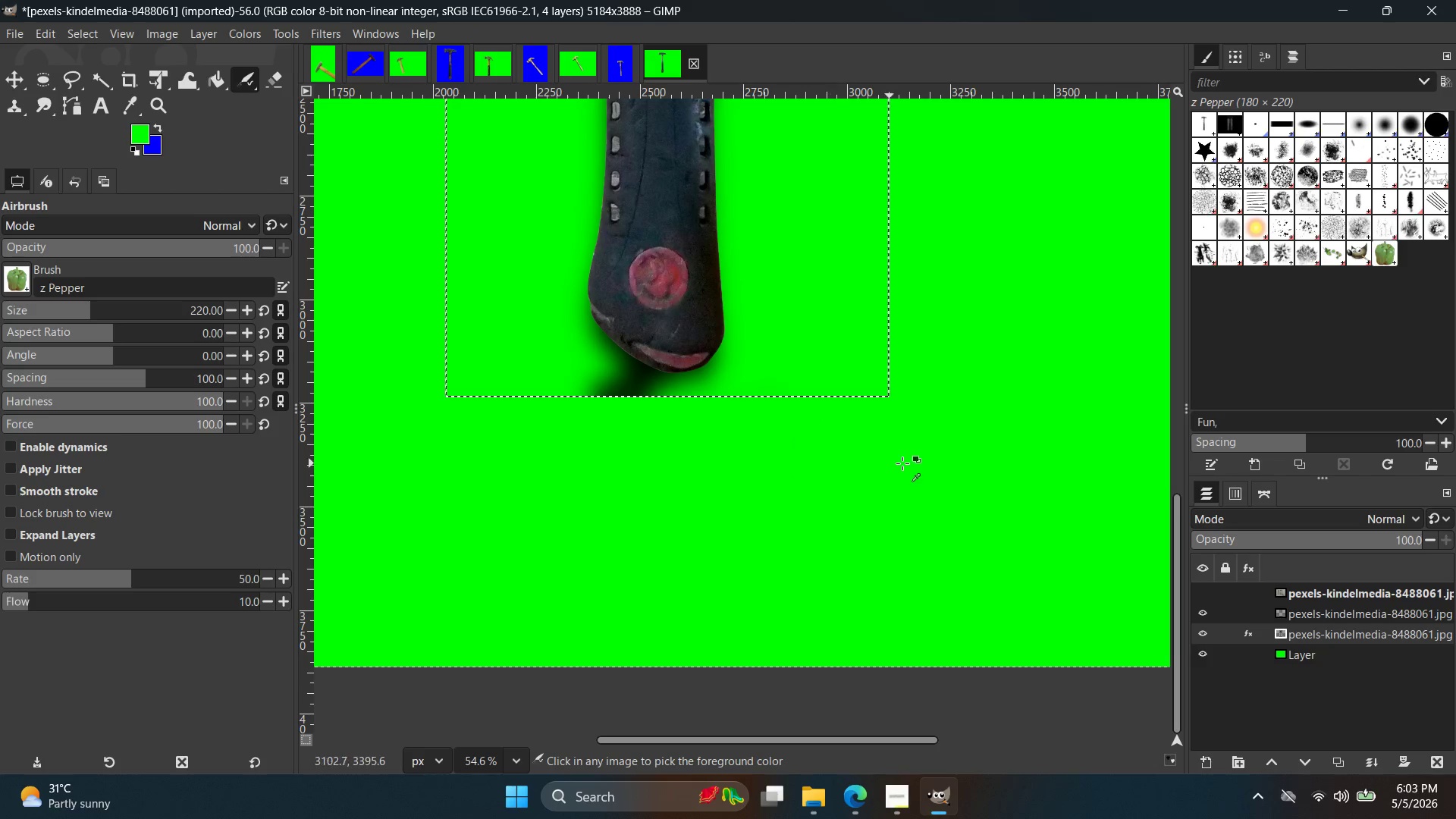 
key(Control+Z)
 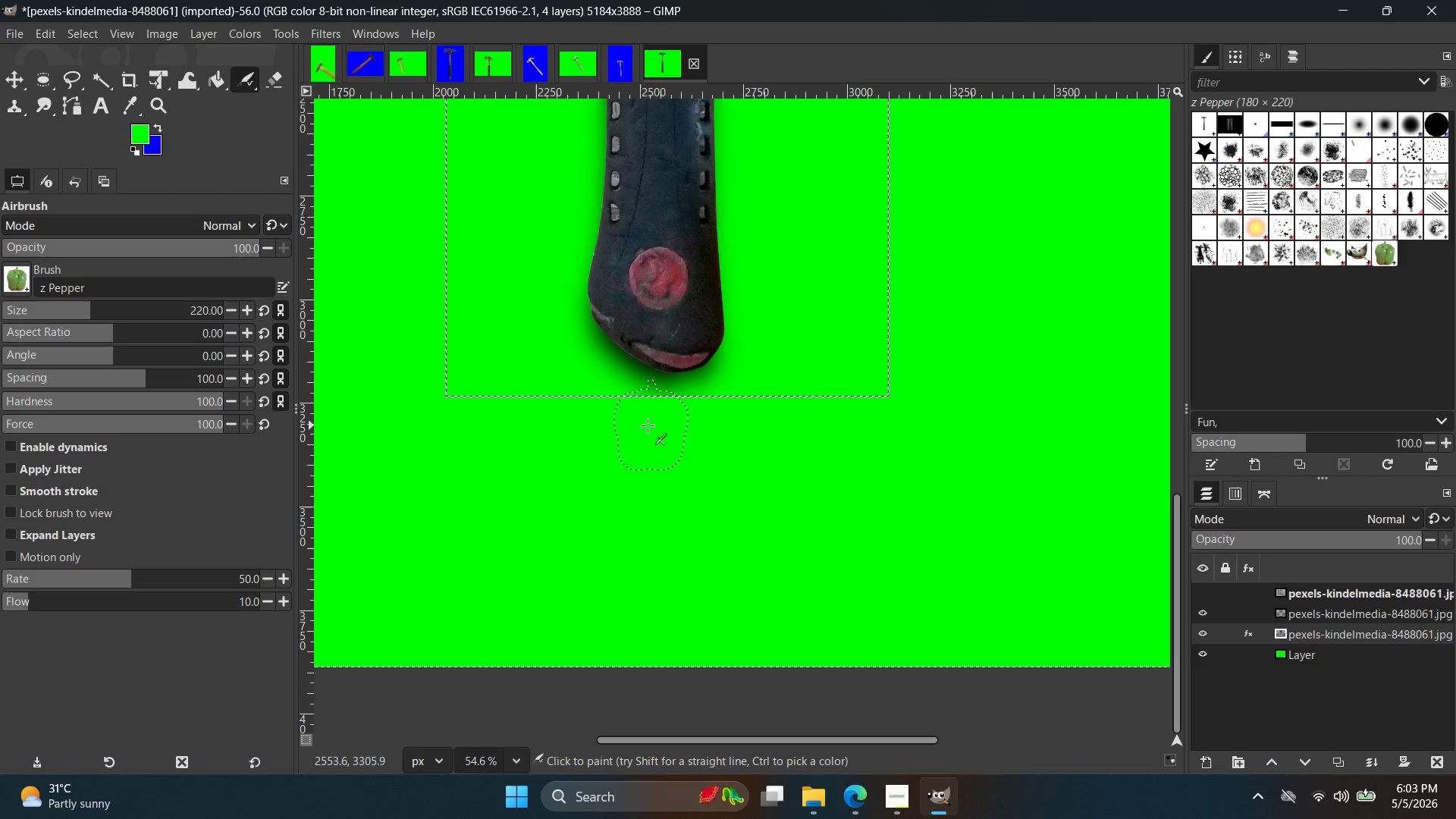 
scroll: coordinate [619, 433], scroll_direction: up, amount: 1.0
 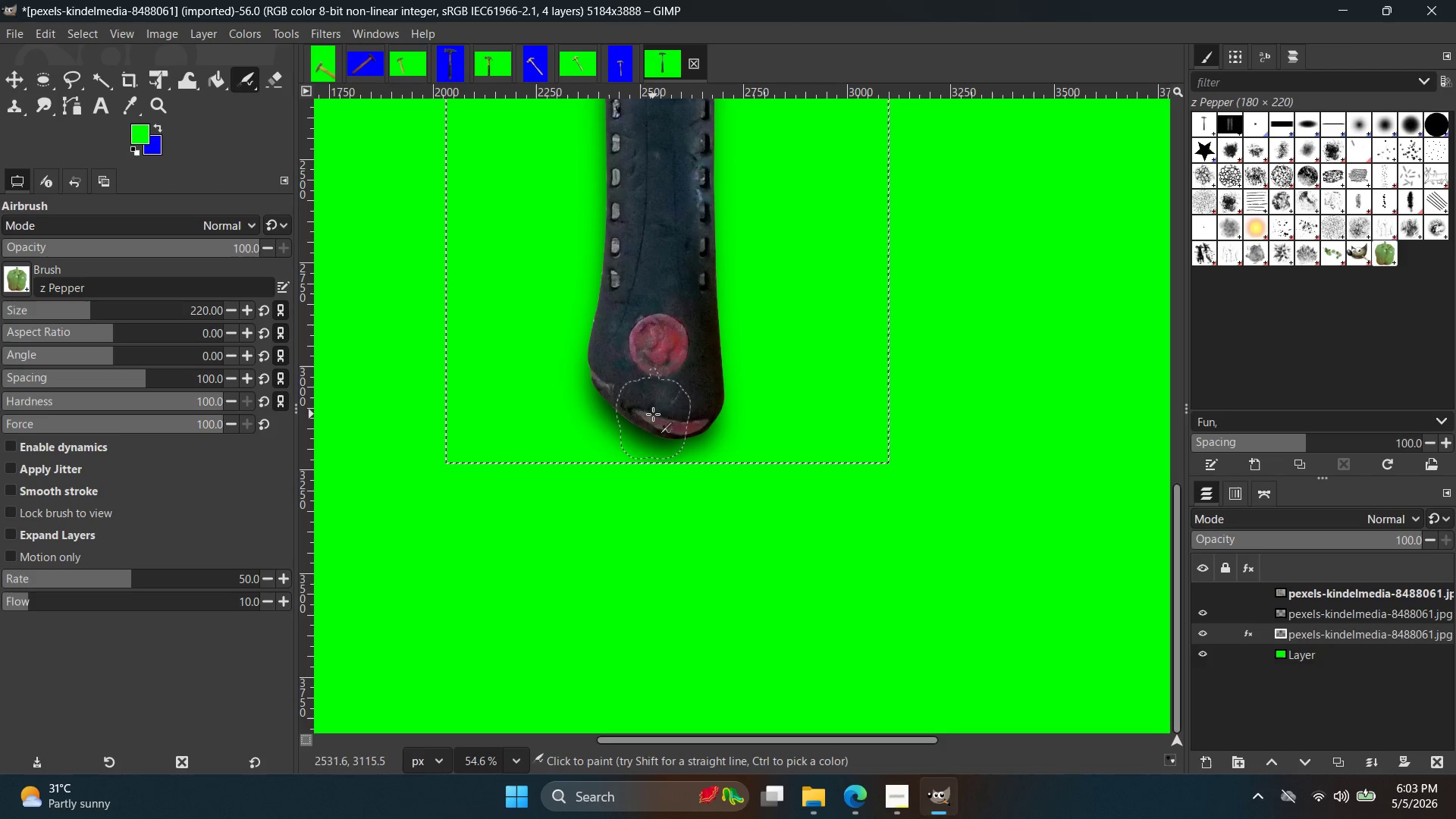 
left_click_drag(start_coordinate=[696, 421], to_coordinate=[617, 411])
 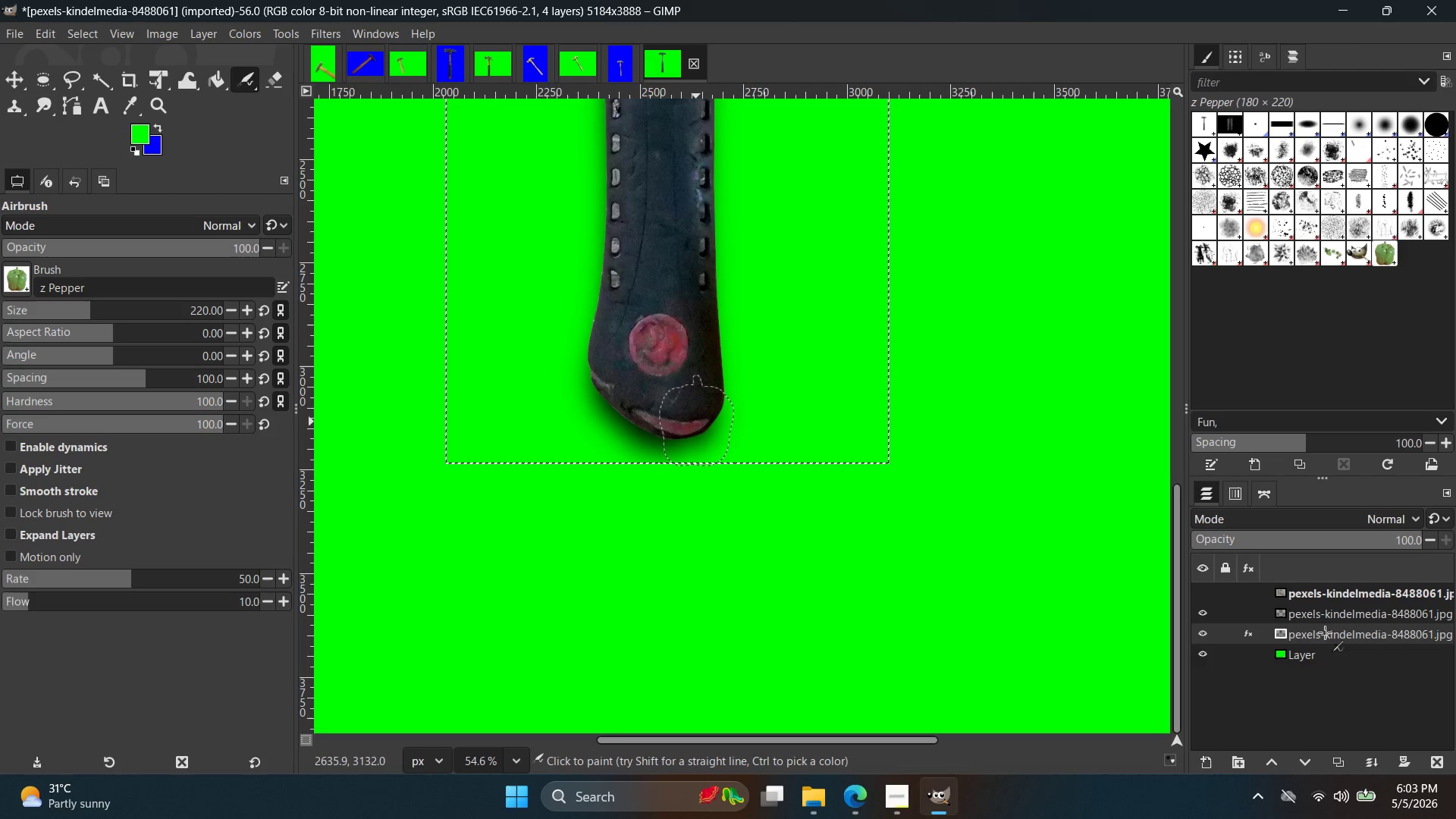 
left_click([284, 83])
 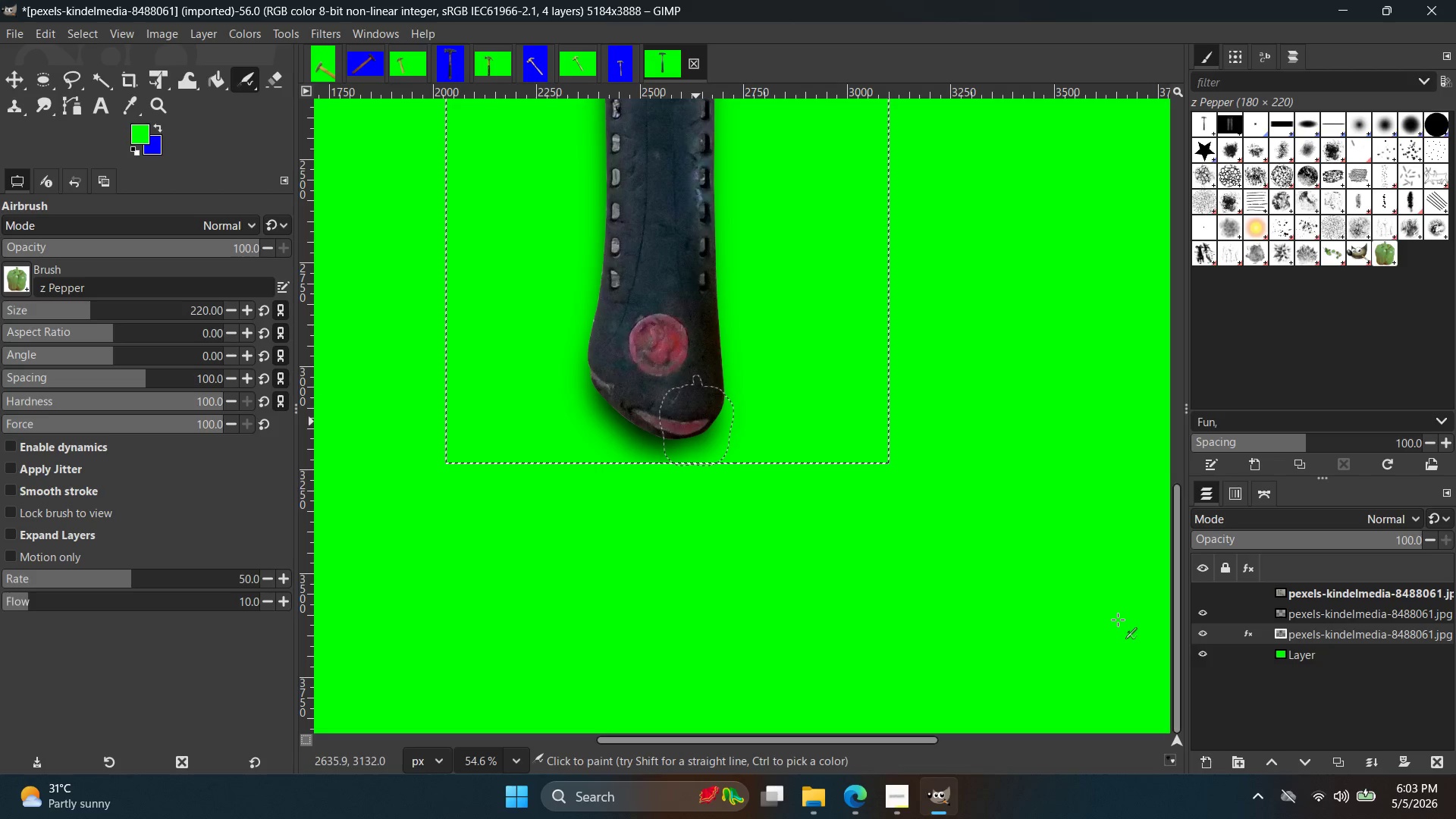 
wait(6.98)
 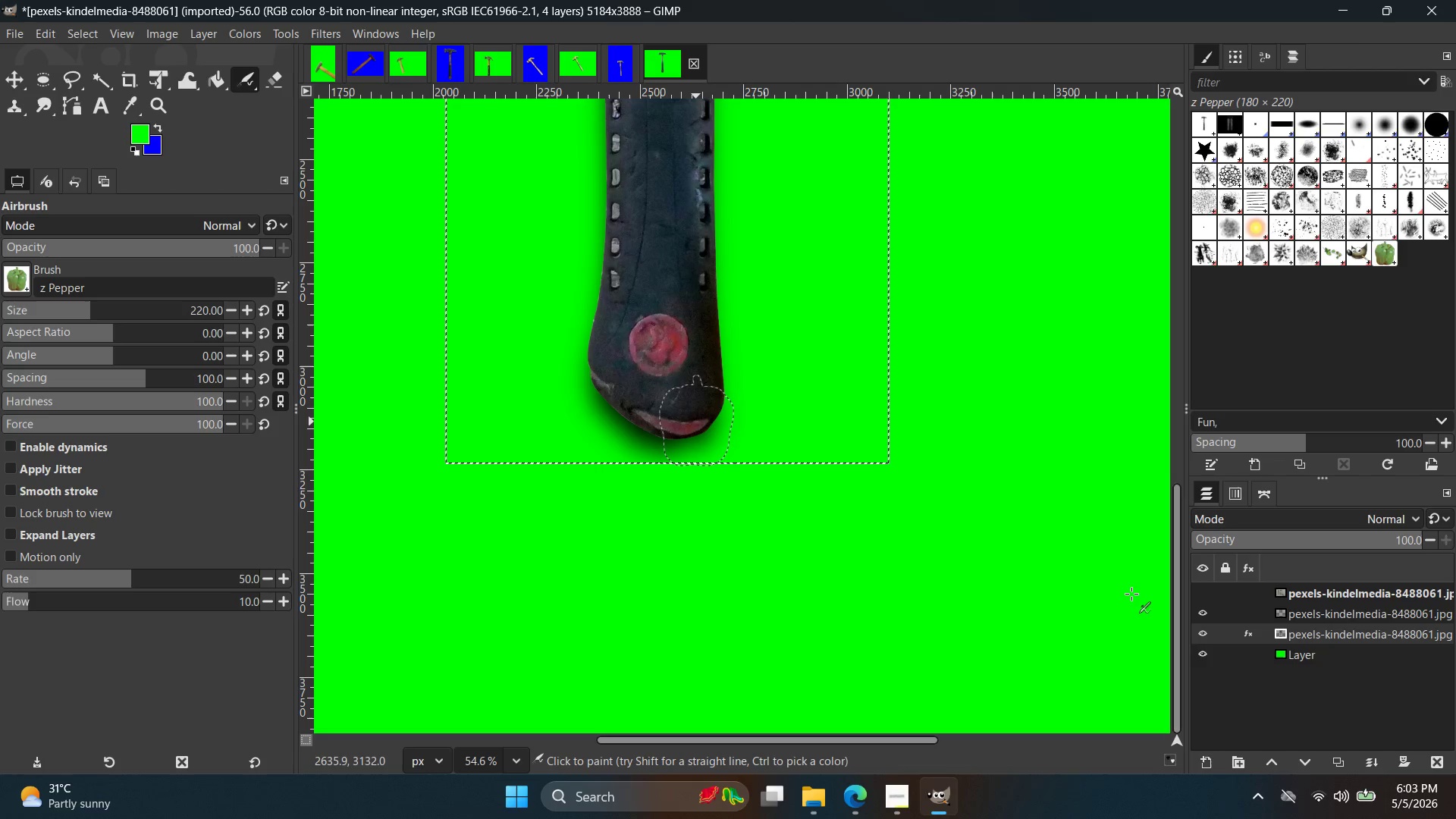 
left_click_drag(start_coordinate=[1301, 642], to_coordinate=[908, 808])
 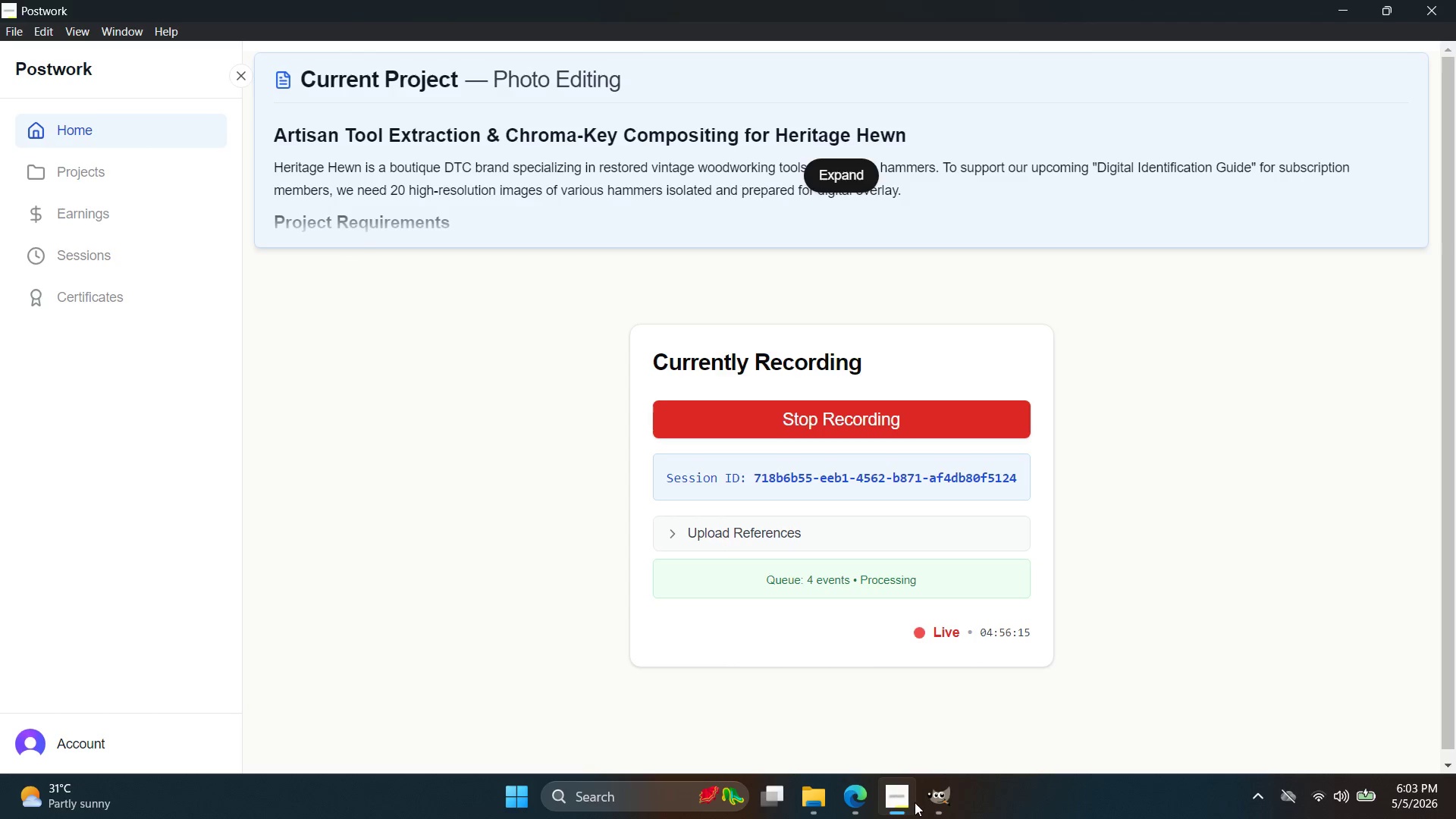 
left_click([908, 808])